 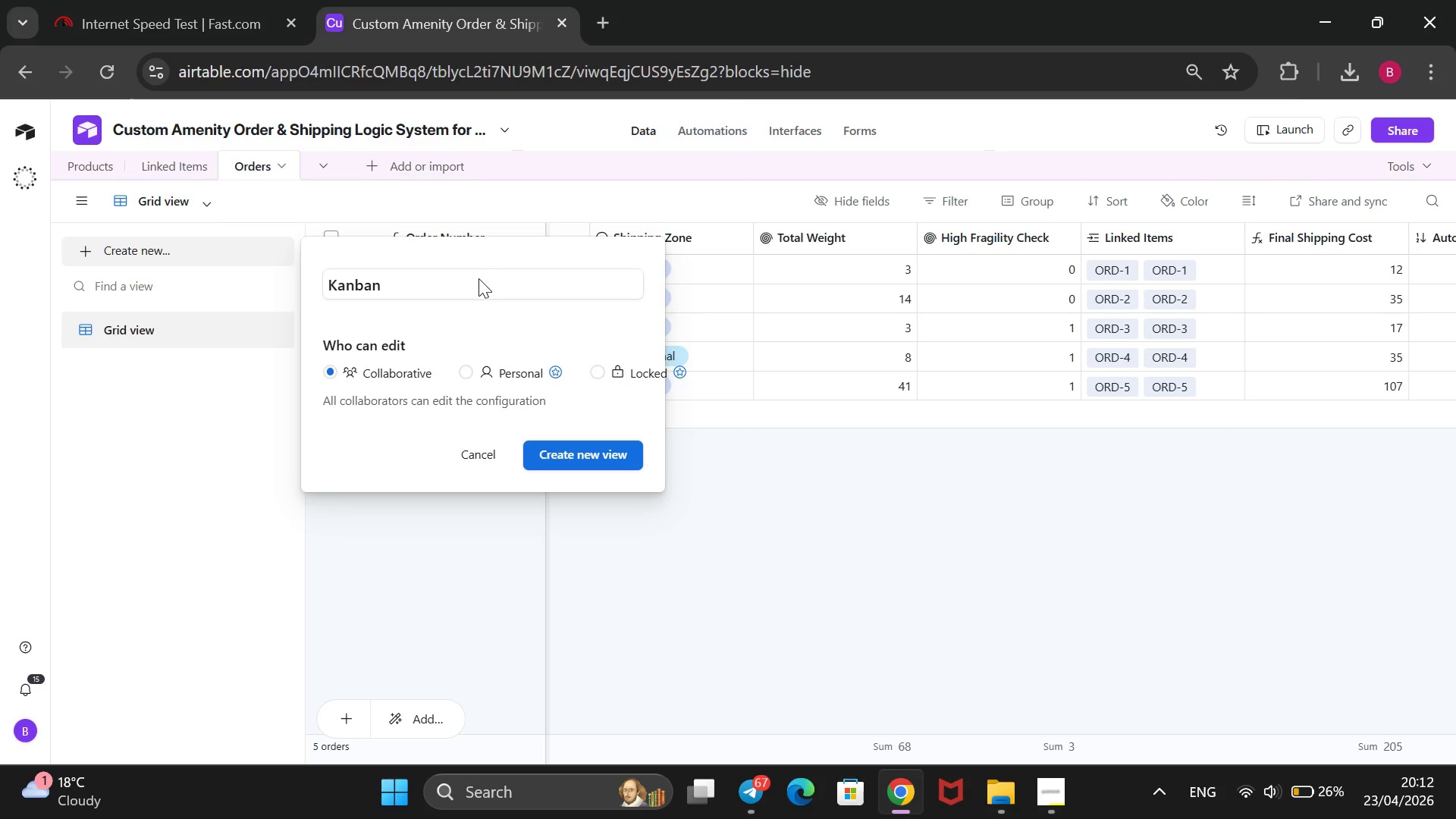 
left_click([423, 281])
 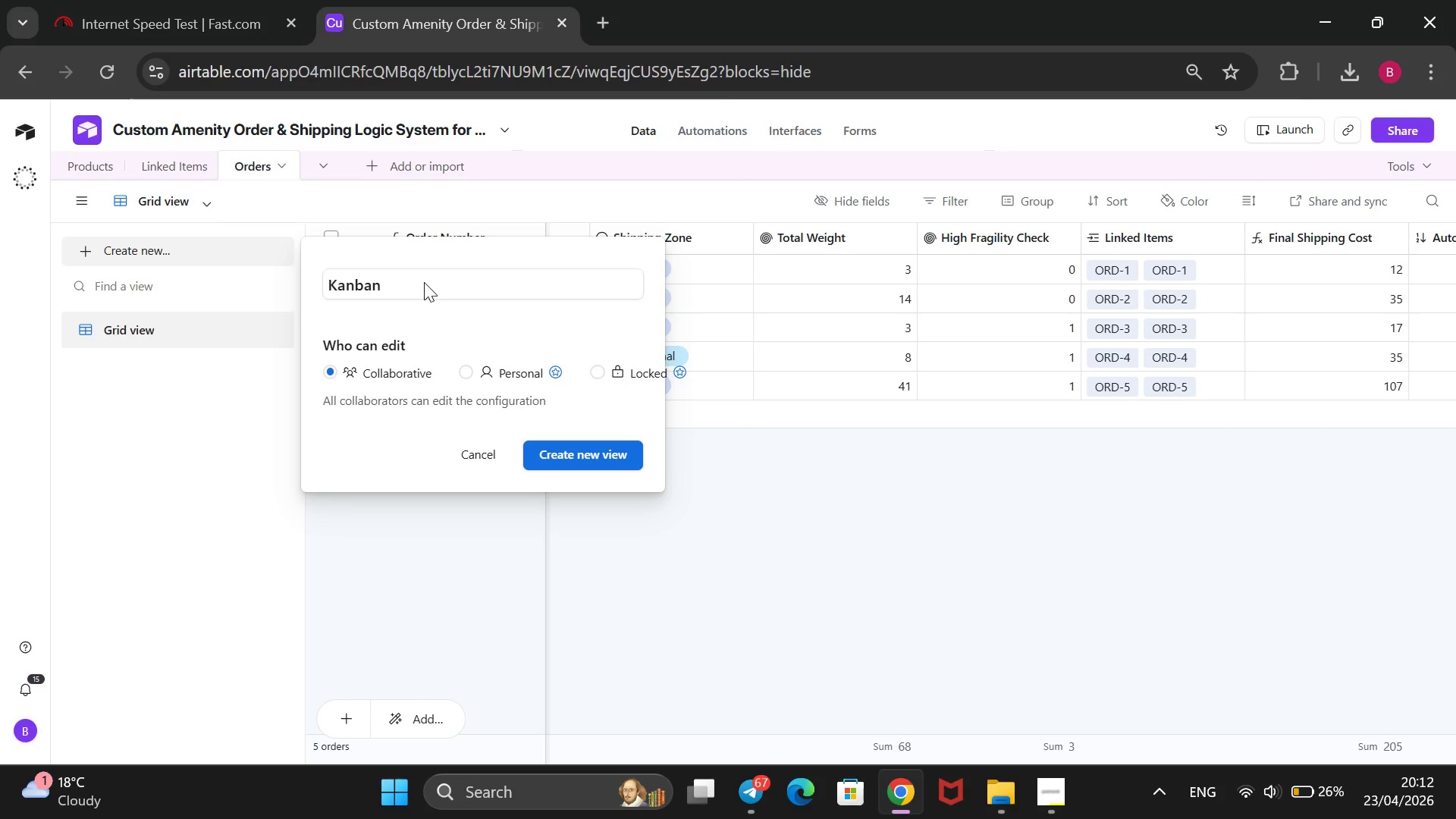 
key(F)
 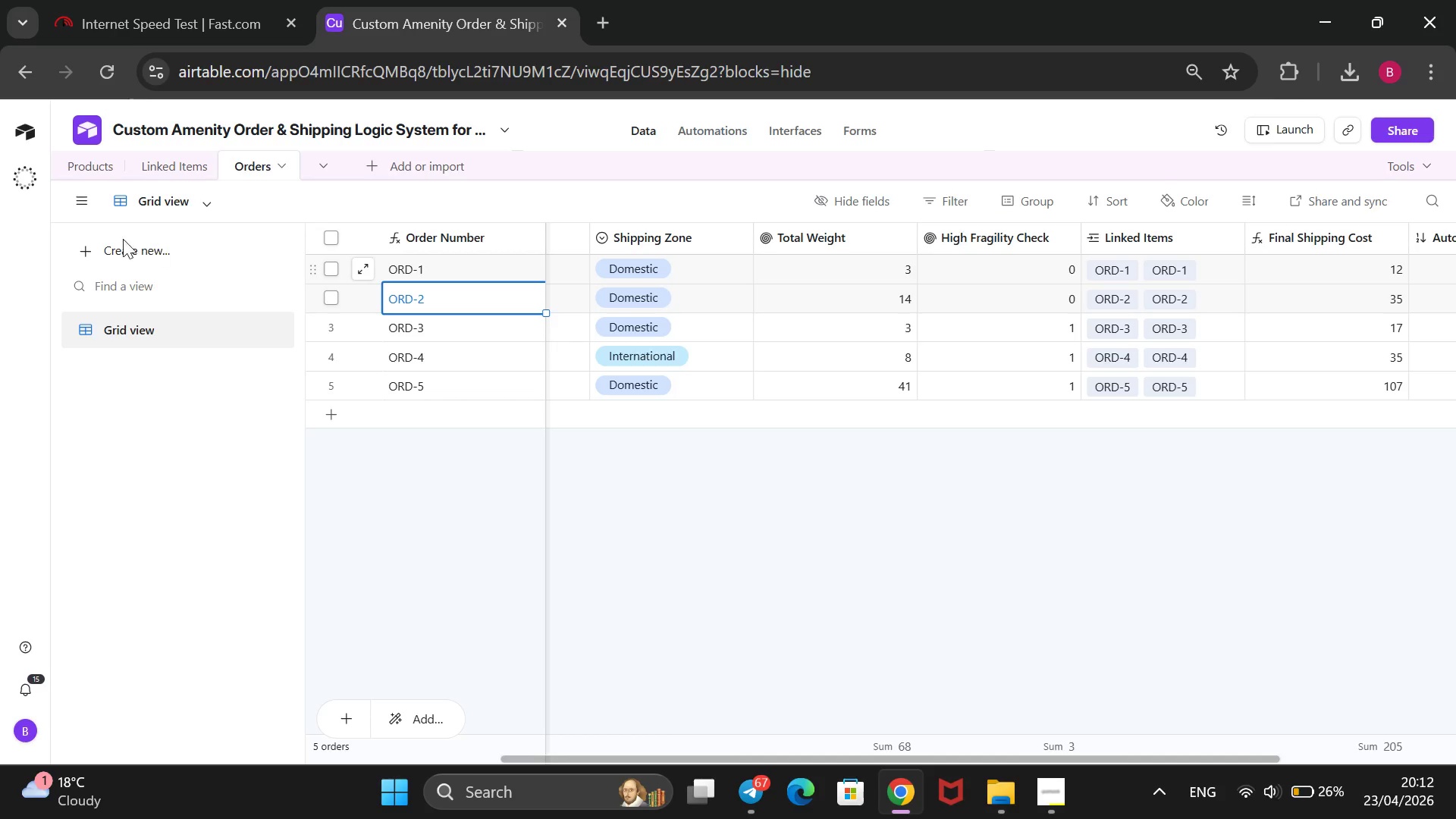 
left_click([116, 251])
 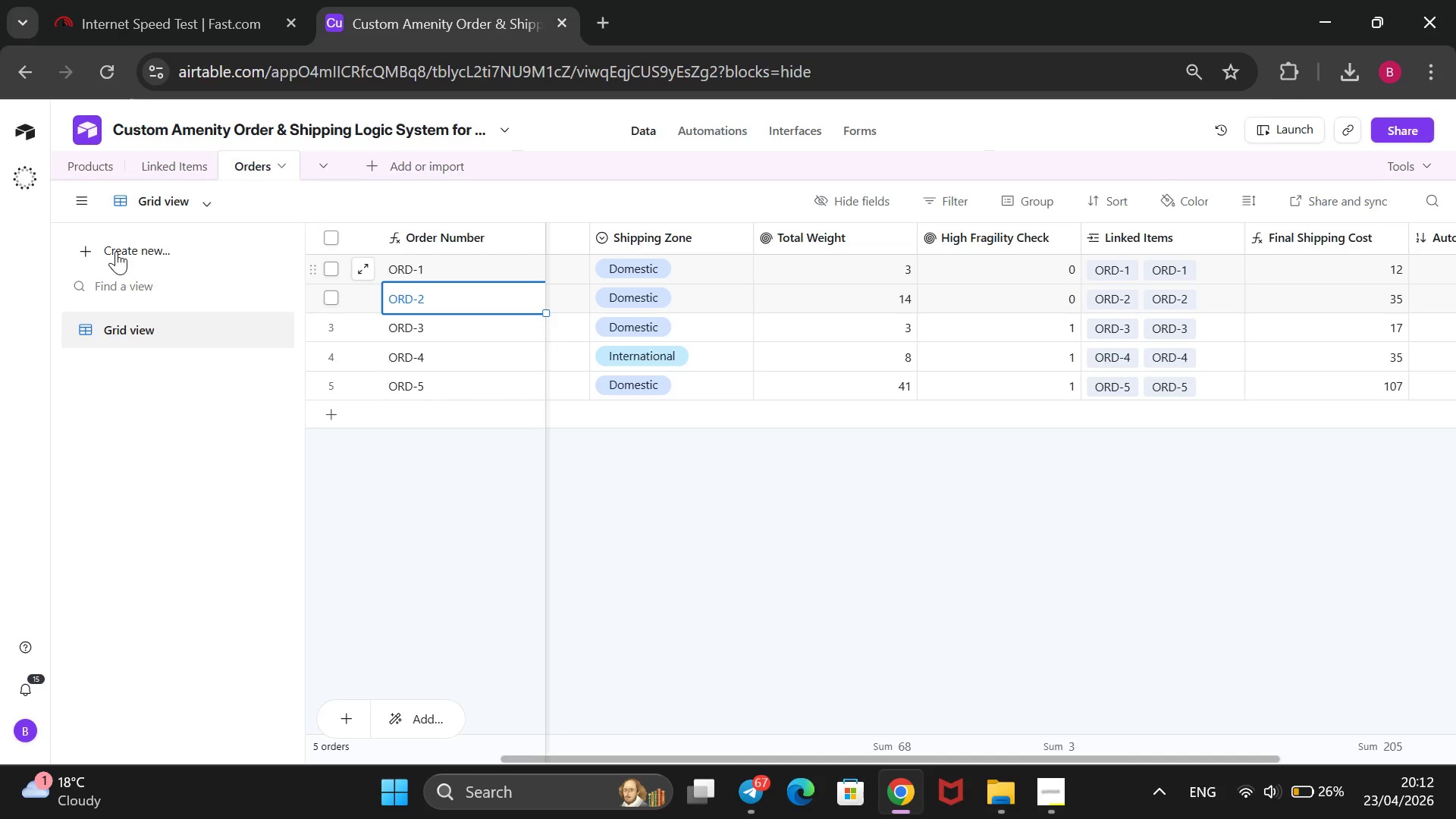 
mouse_move([143, 338])
 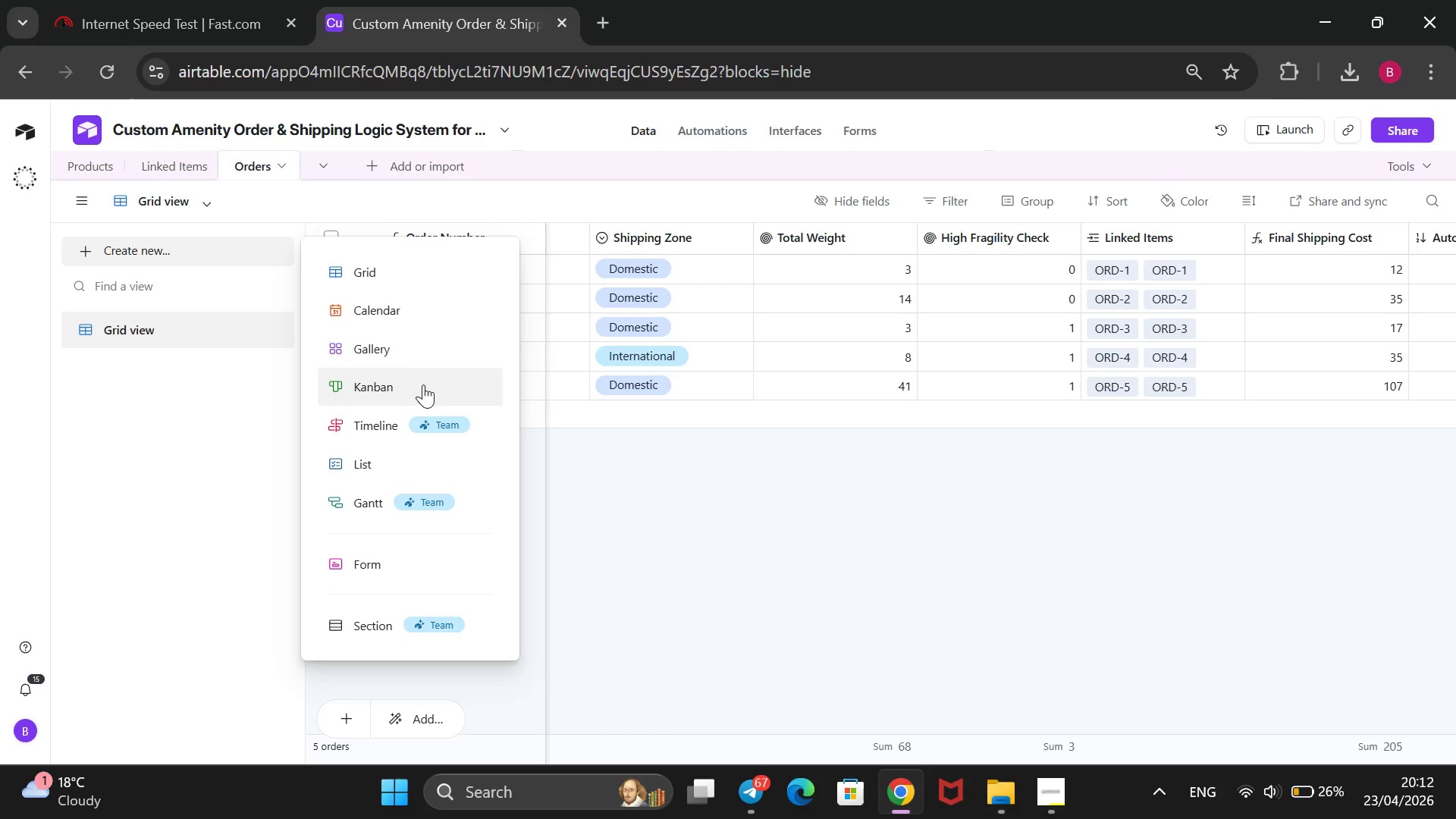 
left_click([421, 384])
 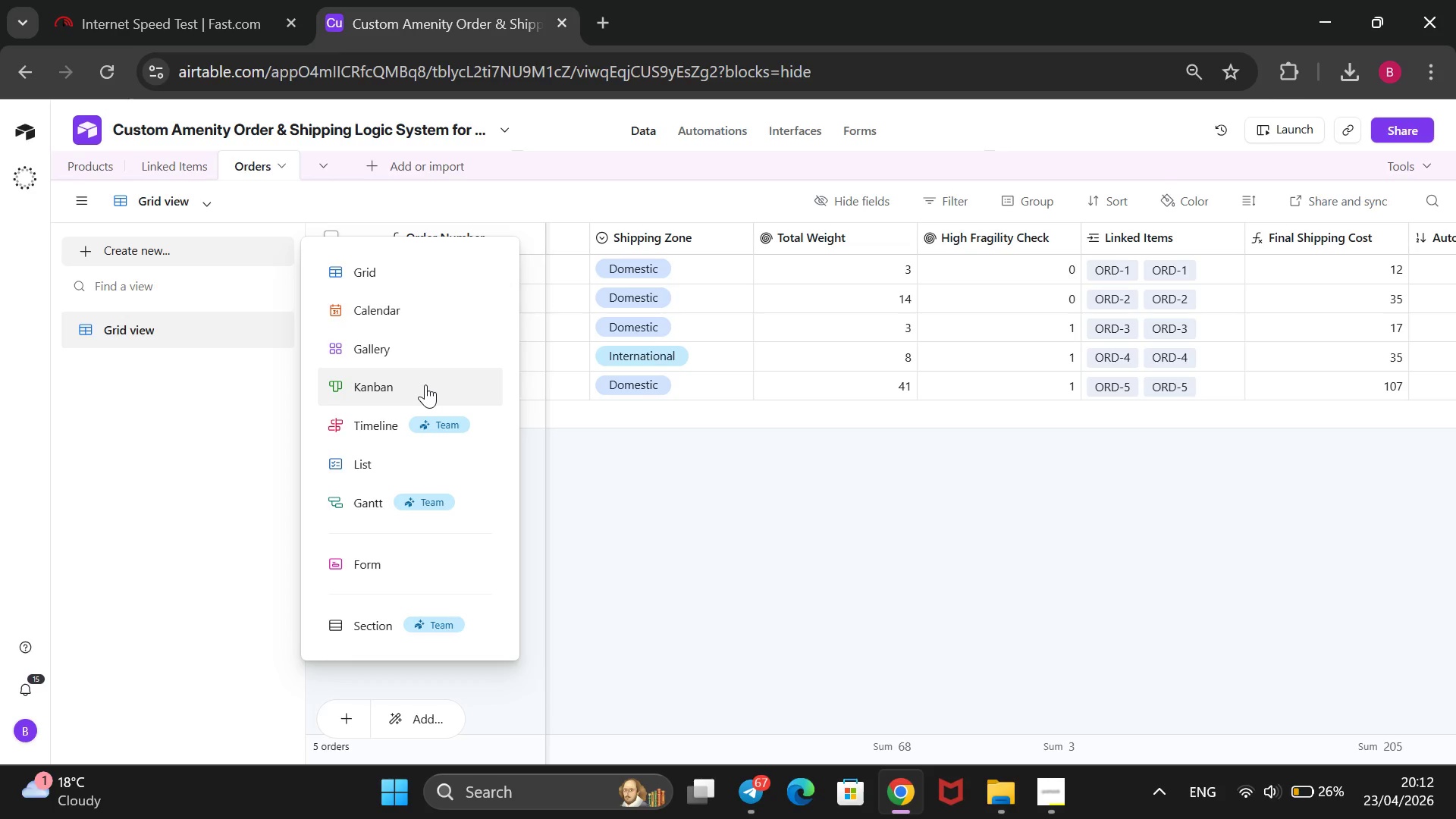 
wait(5.14)
 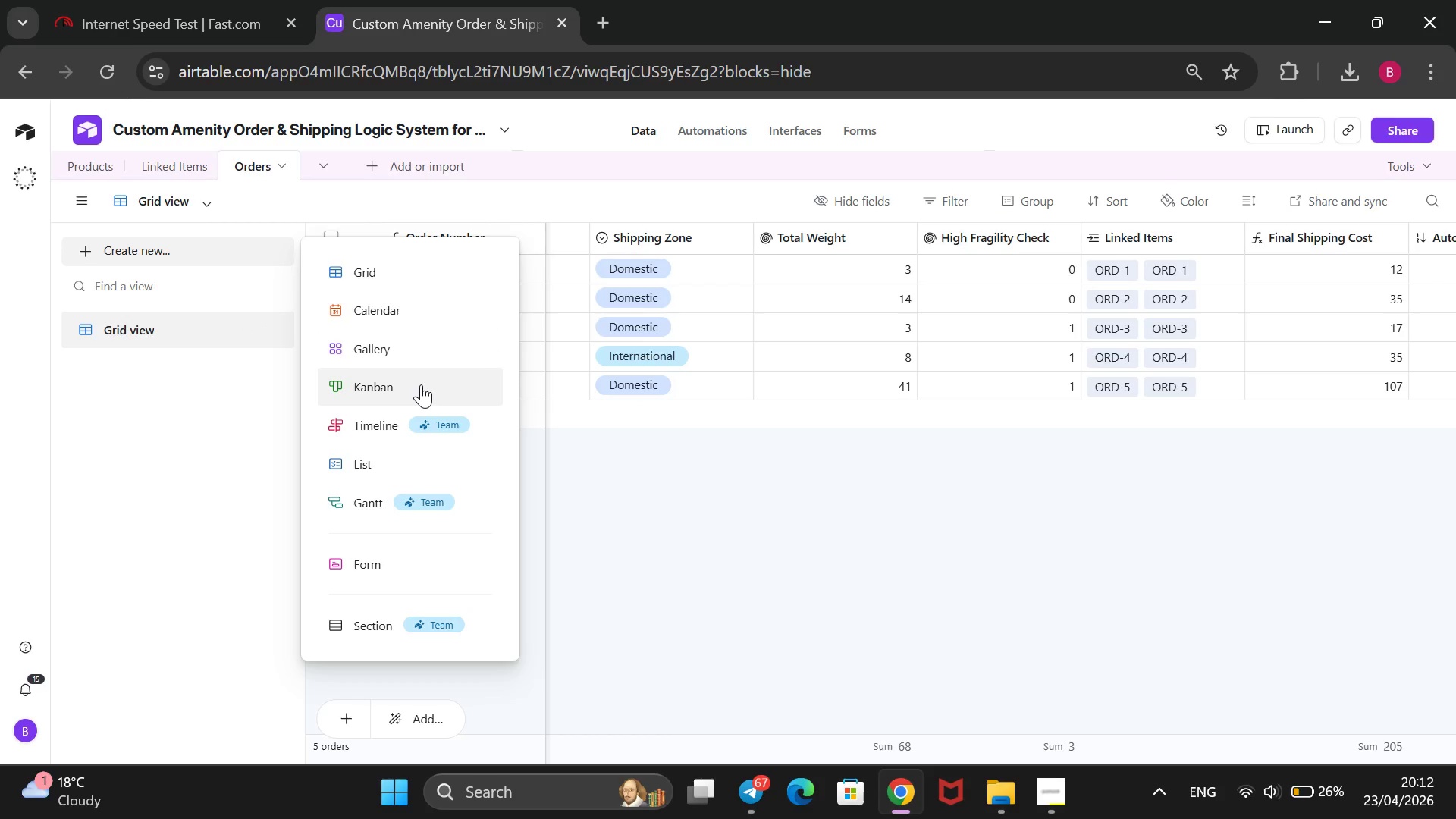 
left_click([425, 384])
 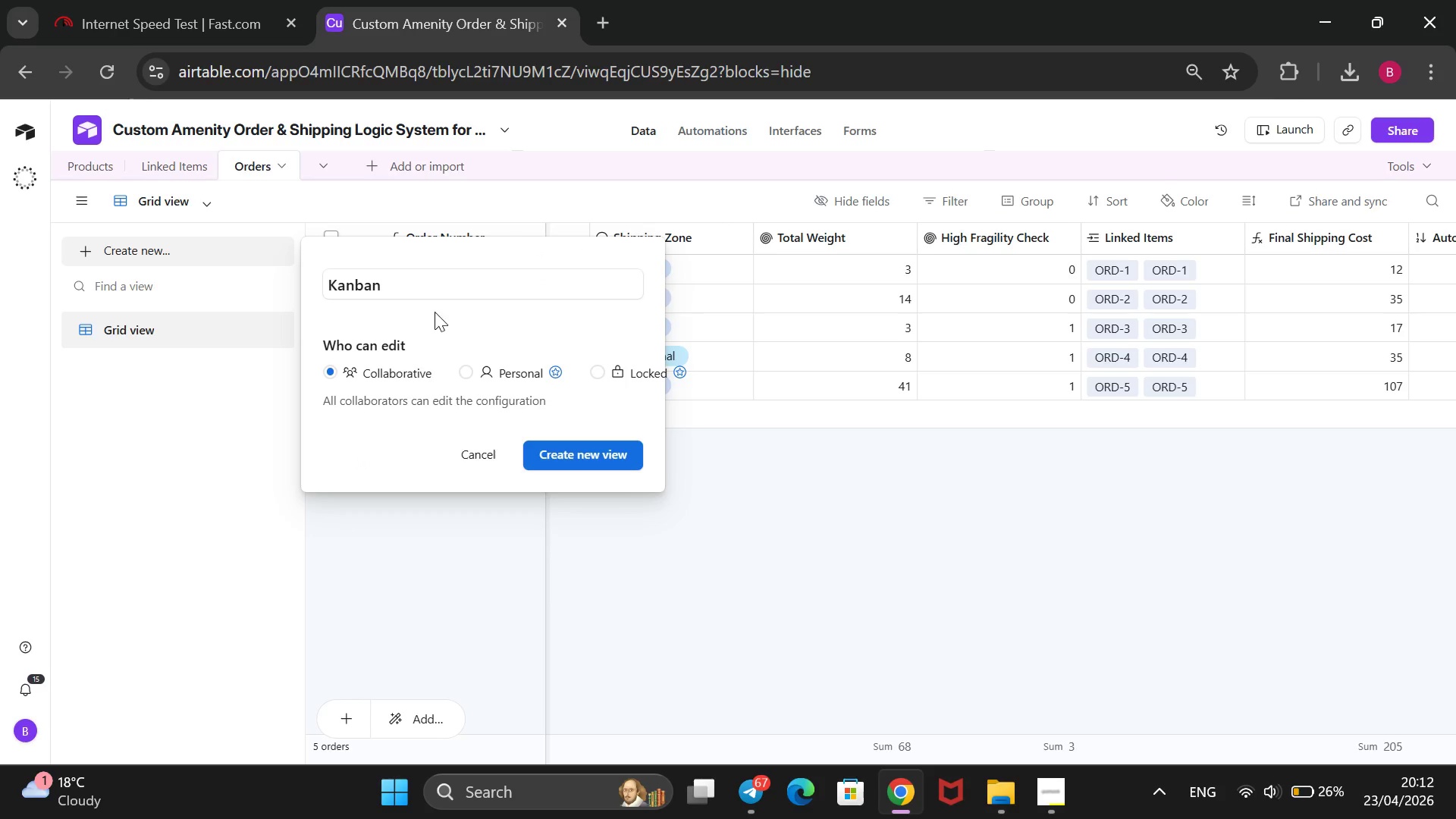 
left_click([441, 288])
 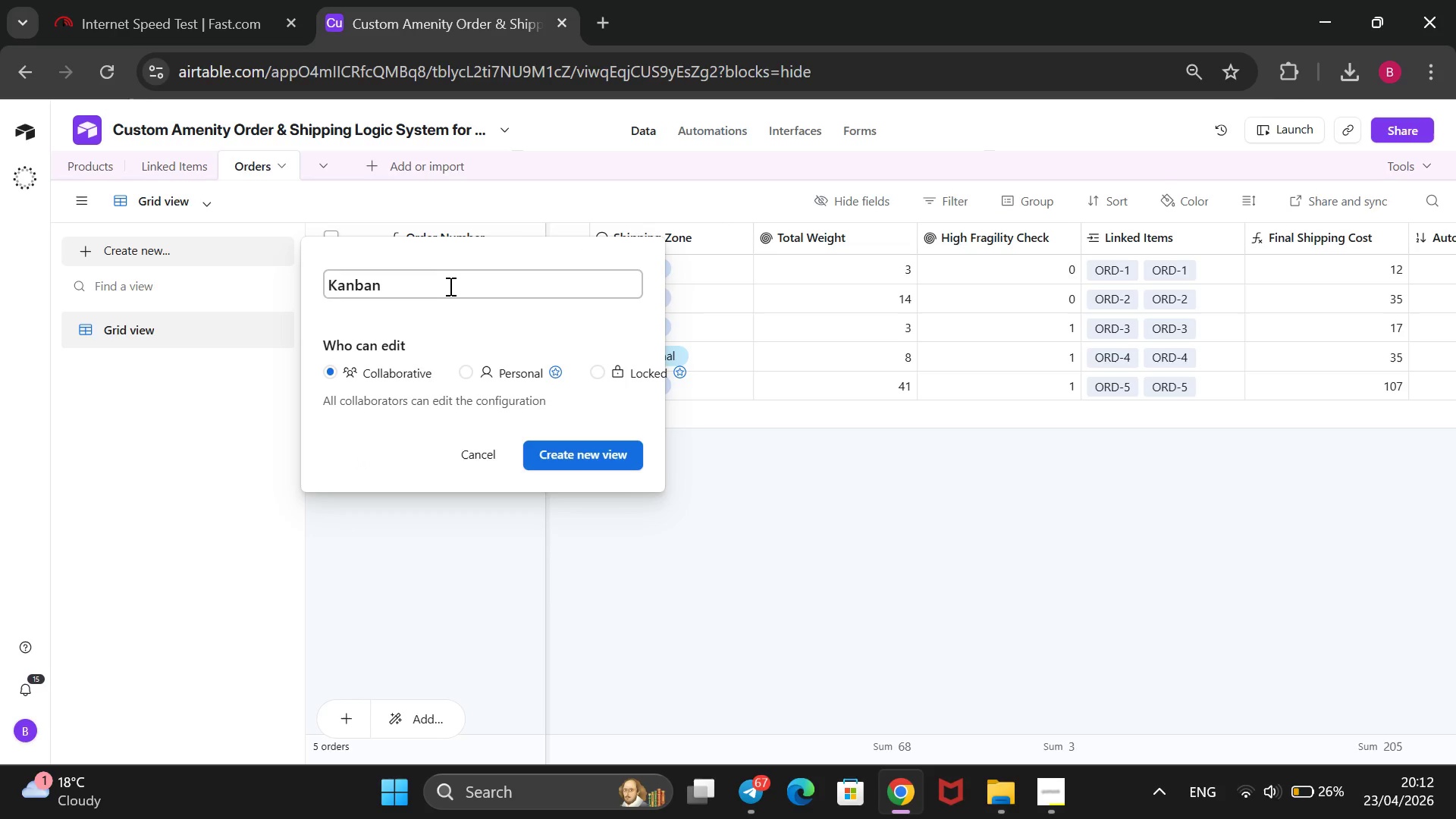 
key(Space)
 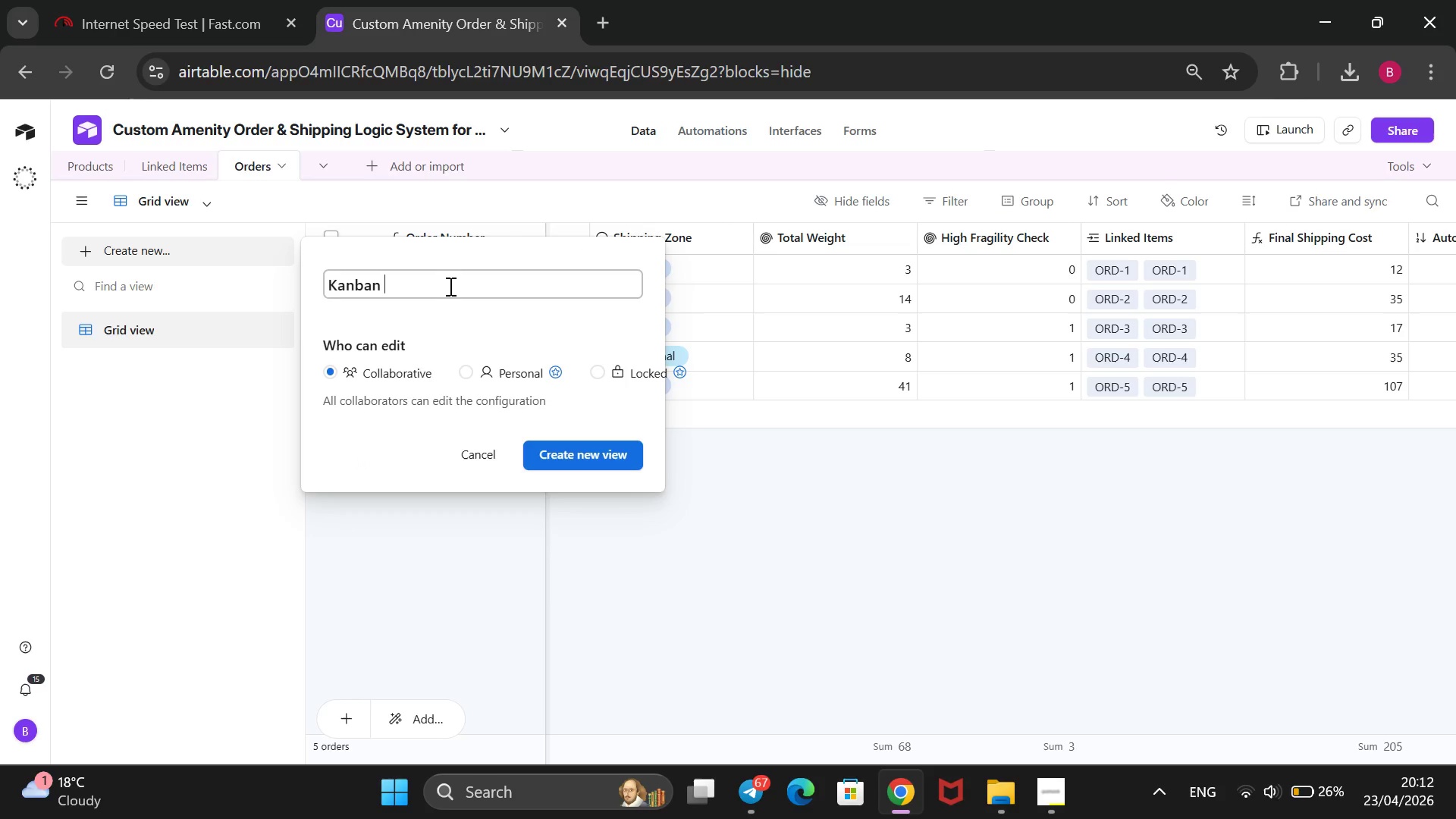 
key(CapsLock)
 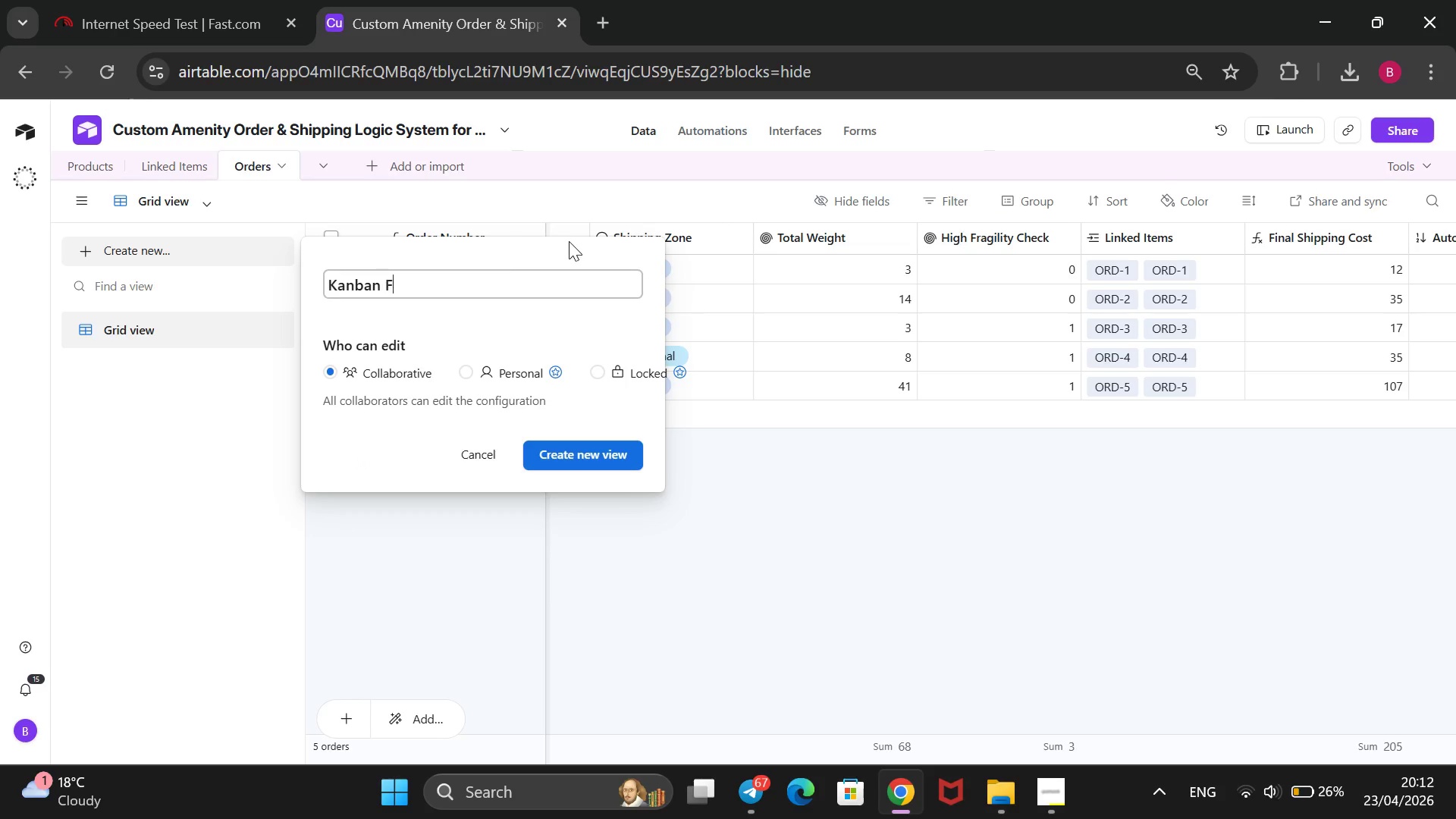 
type(Fulfillment)
key(Backspace)
key(Backspace)
key(Backspace)
key(Backspace)
type(en)
key(Backspace)
key(Backspace)
type(ment Board)
 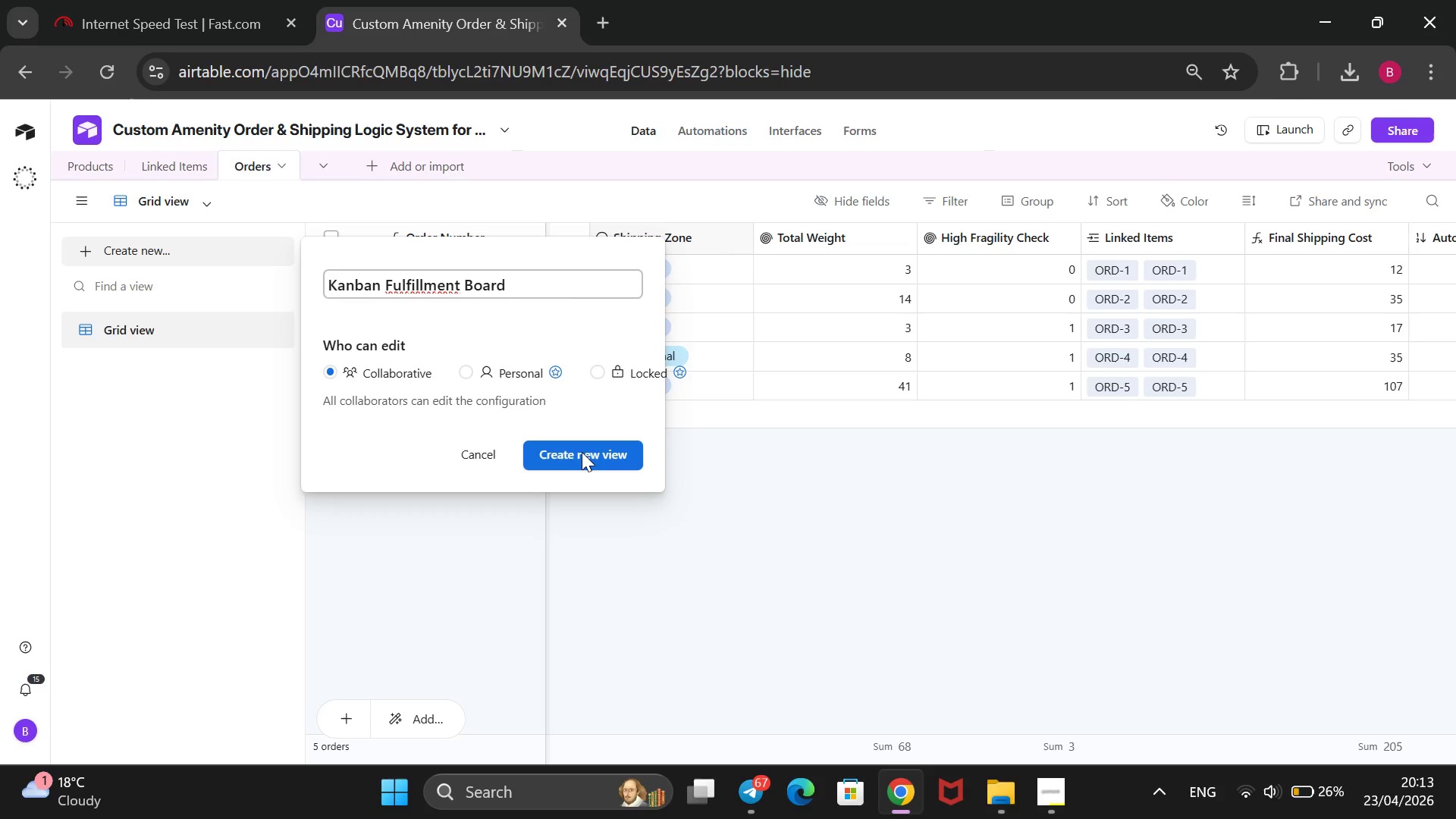 
left_click([579, 453])
 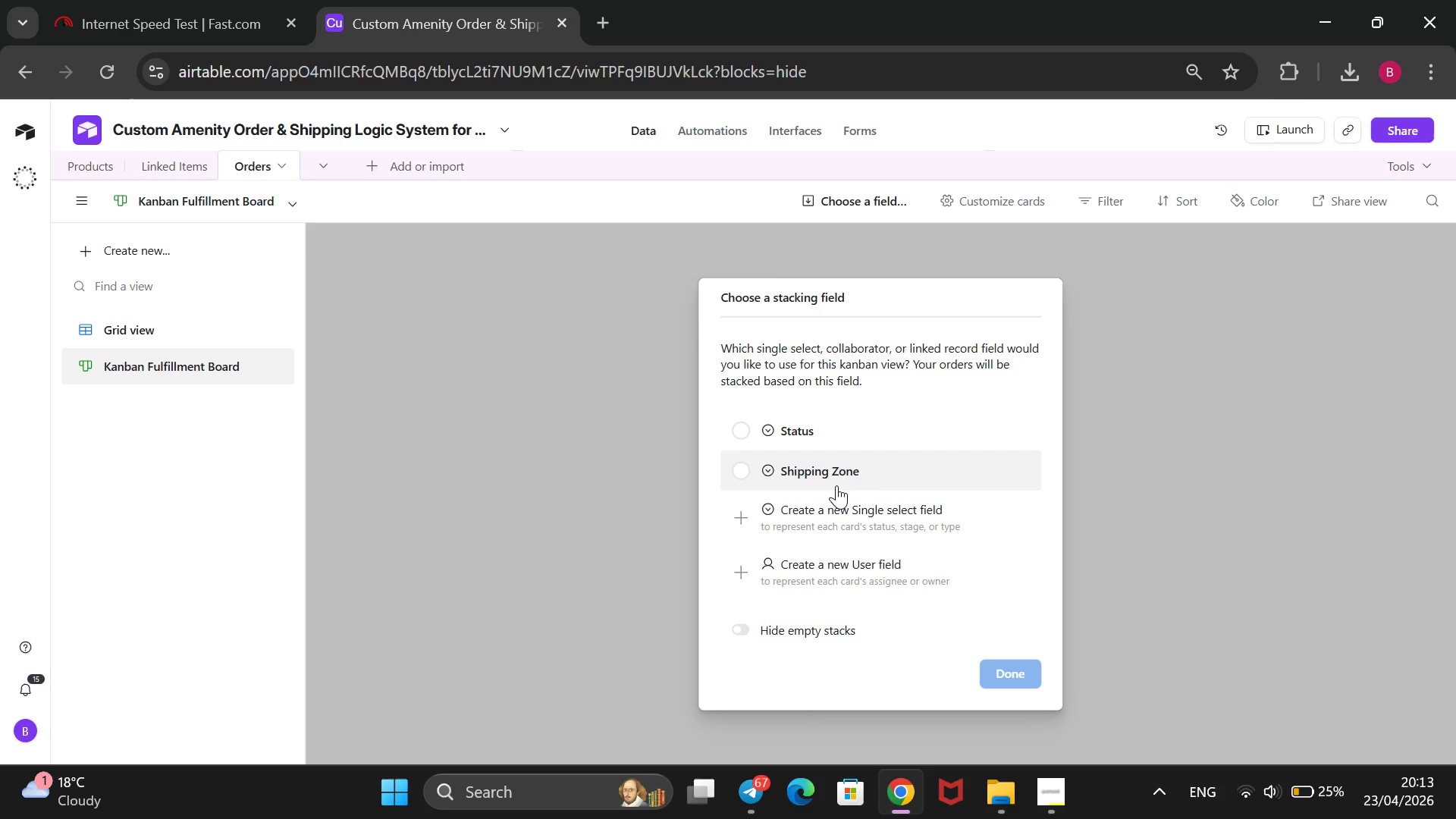 
wait(45.67)
 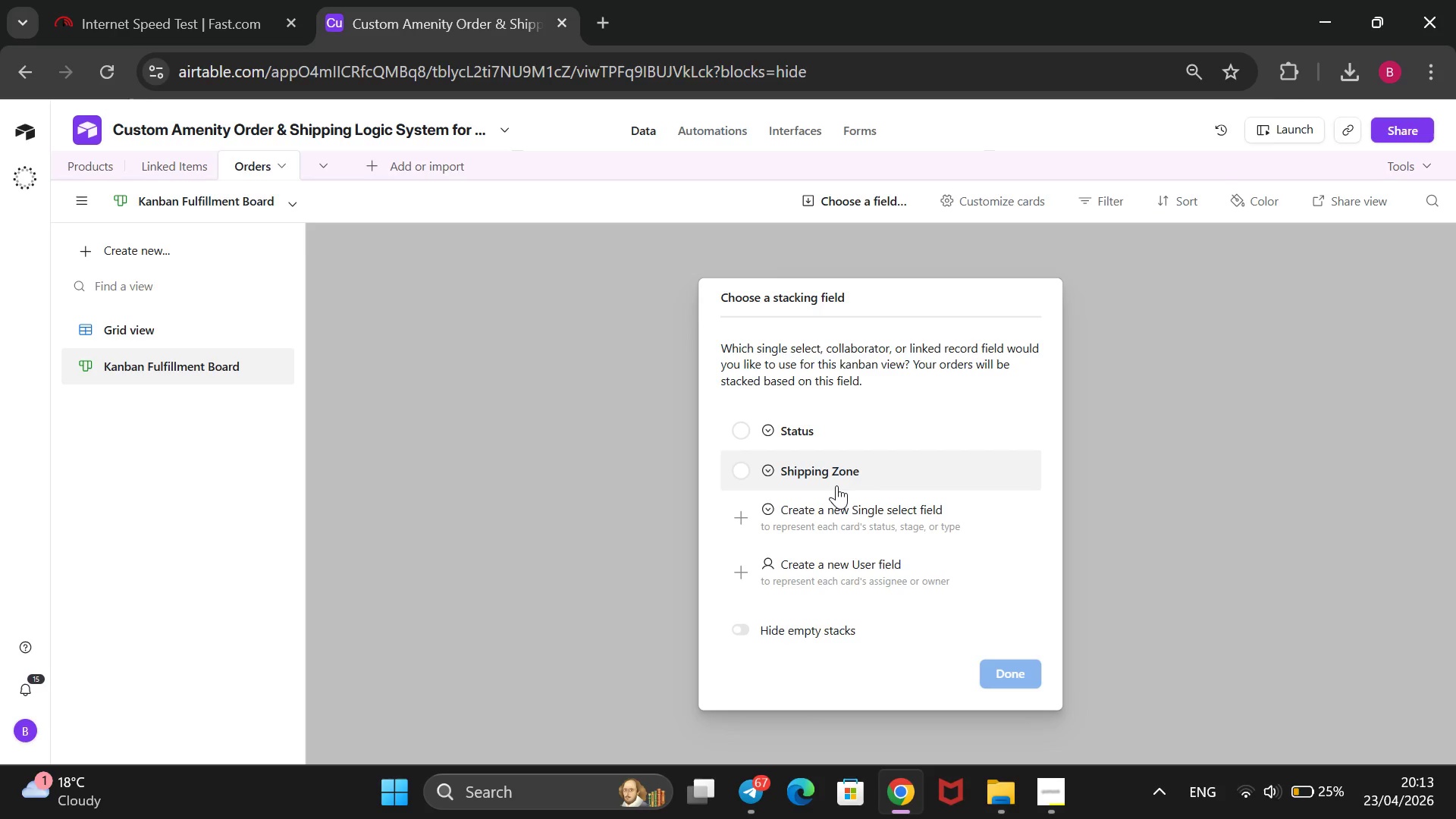 
left_click([836, 485])
 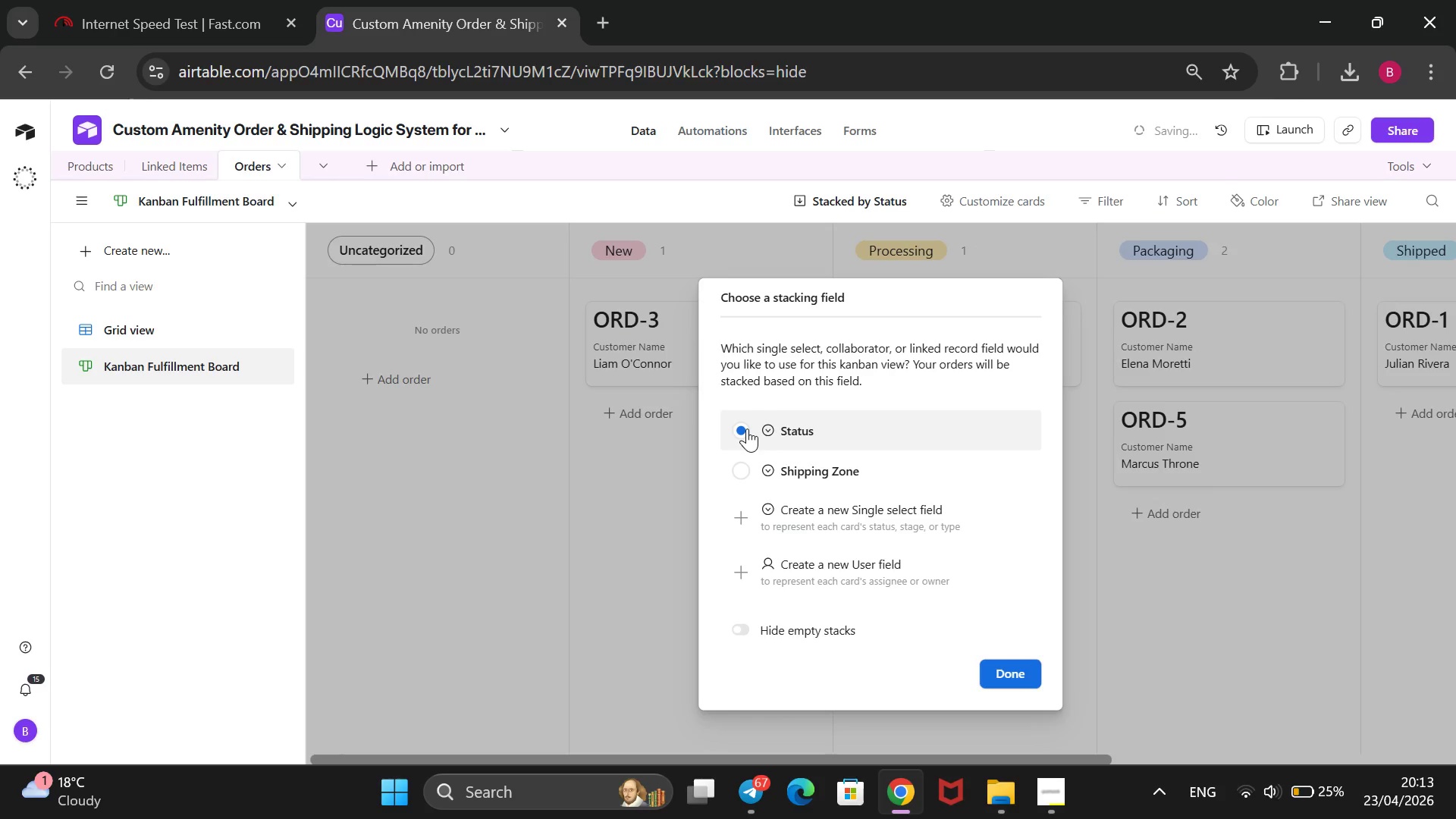 
wait(8.61)
 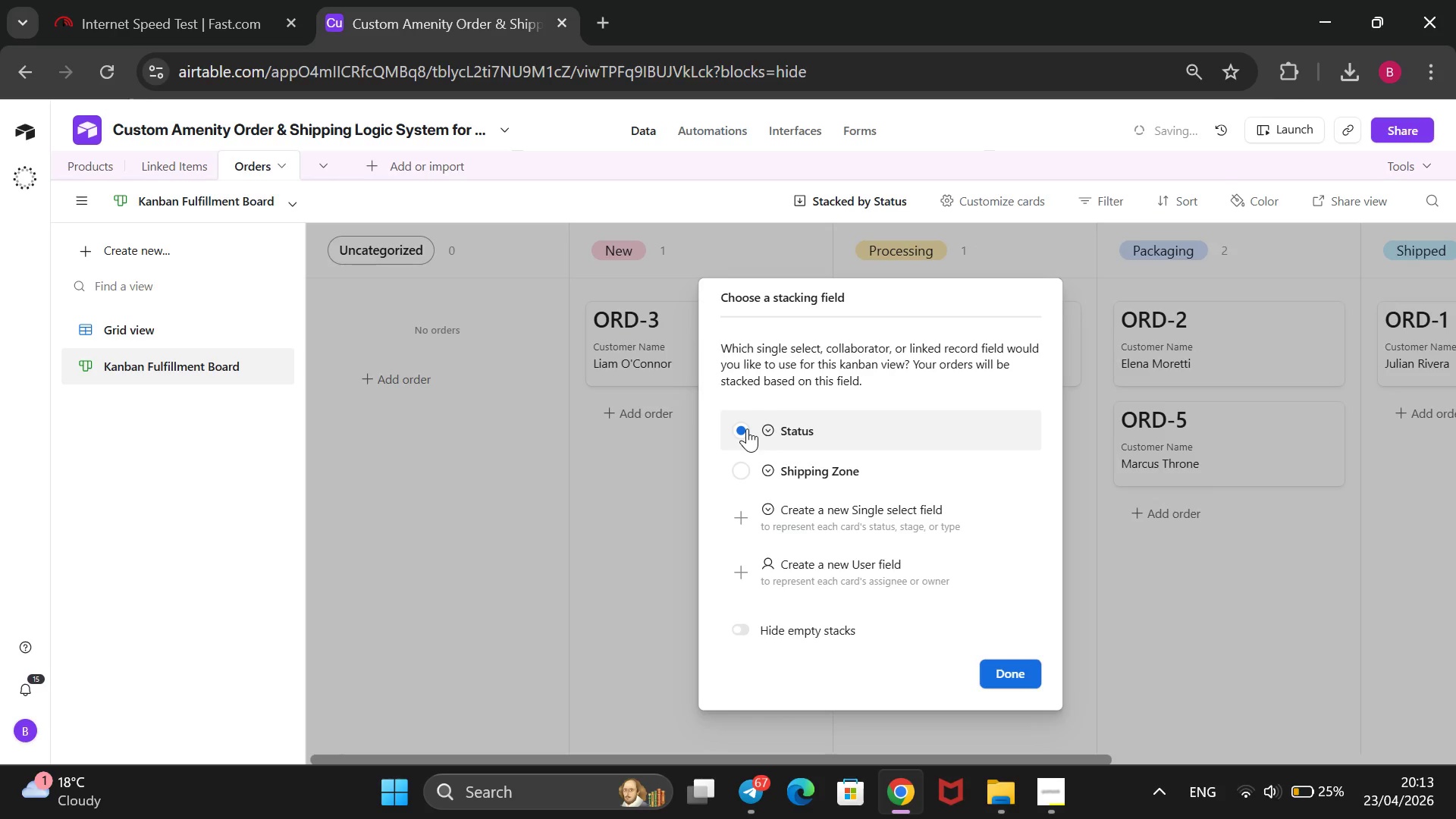 
left_click([1001, 673])
 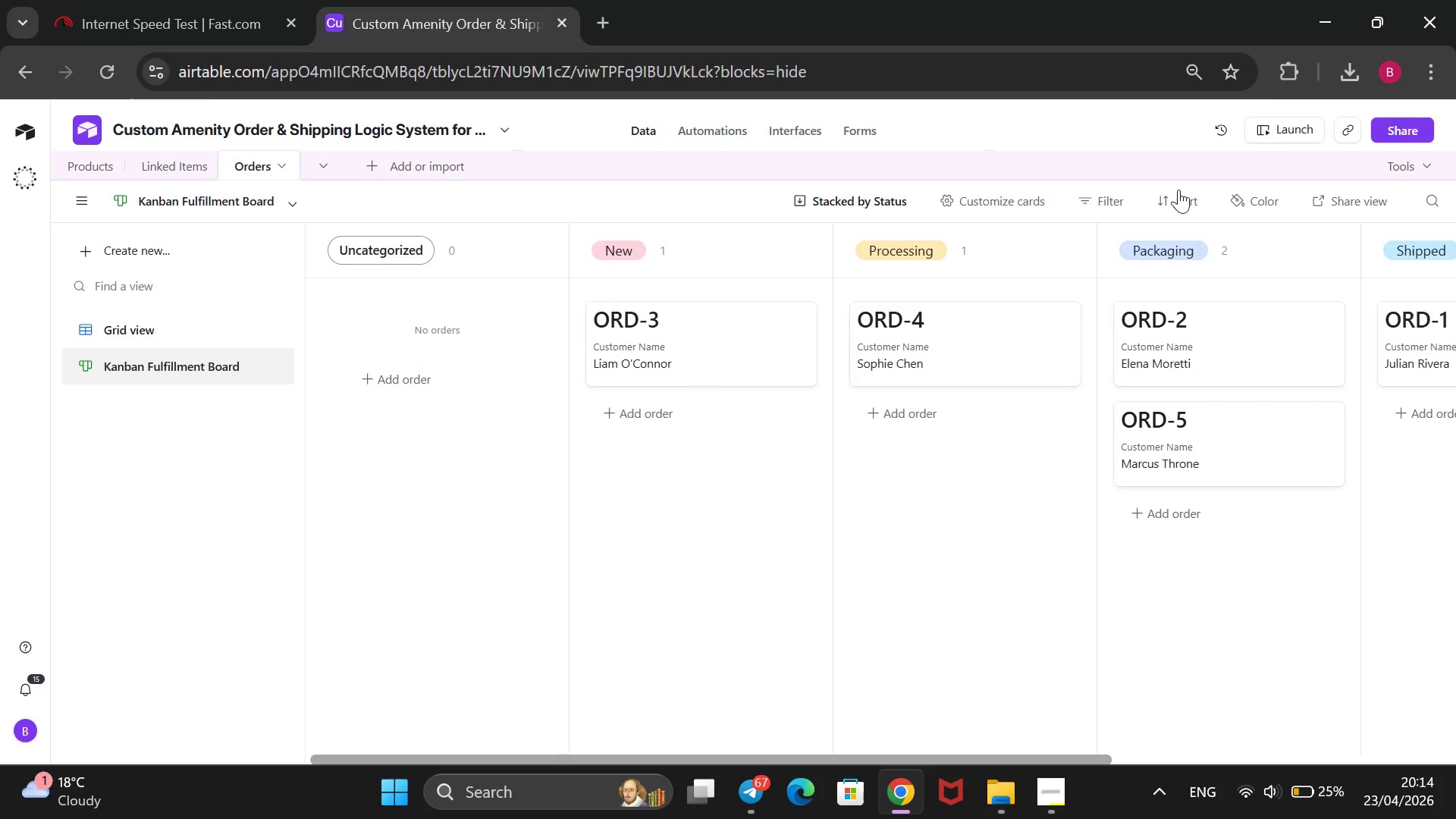 
left_click([1021, 206])
 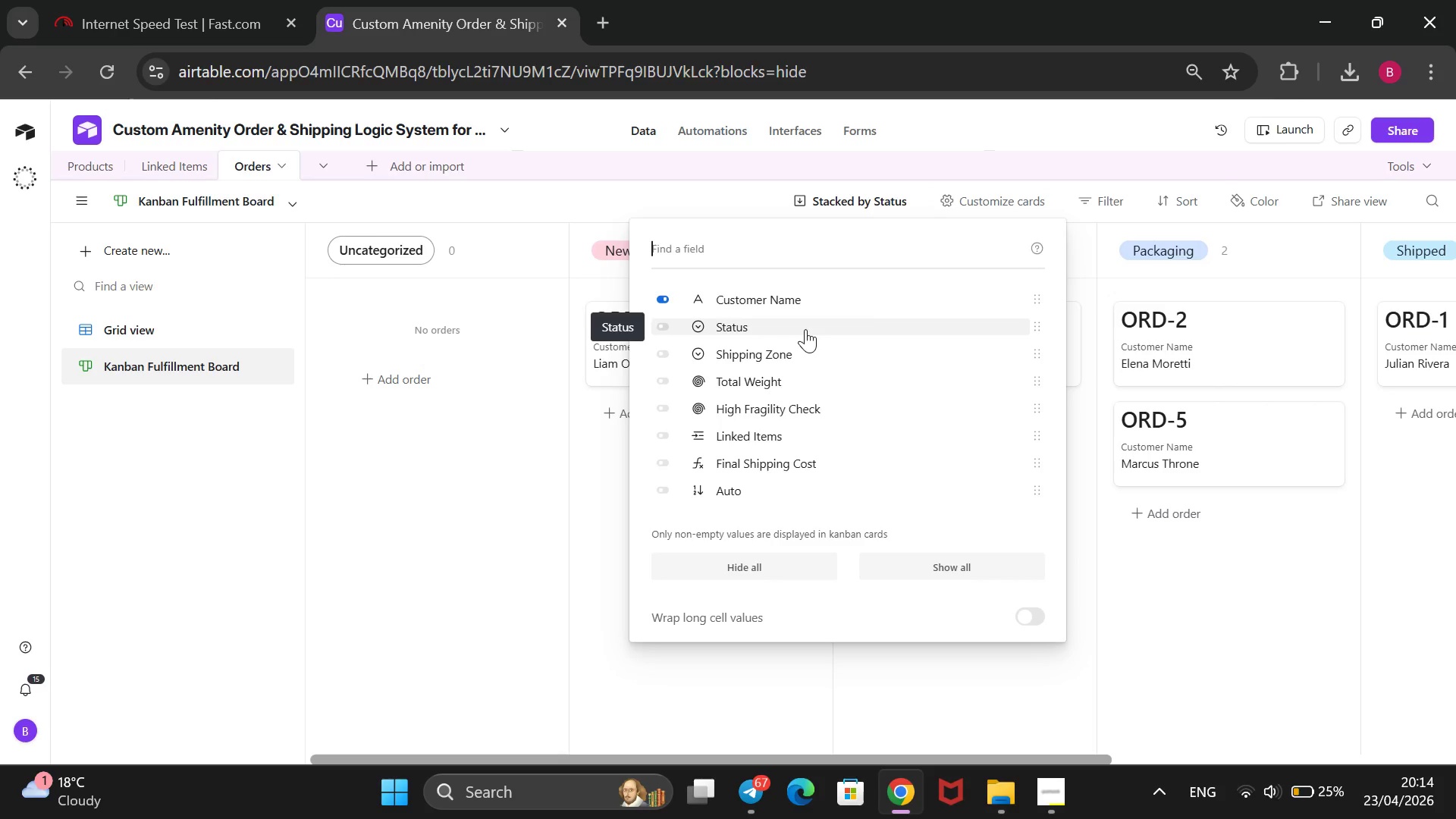 
wait(14.45)
 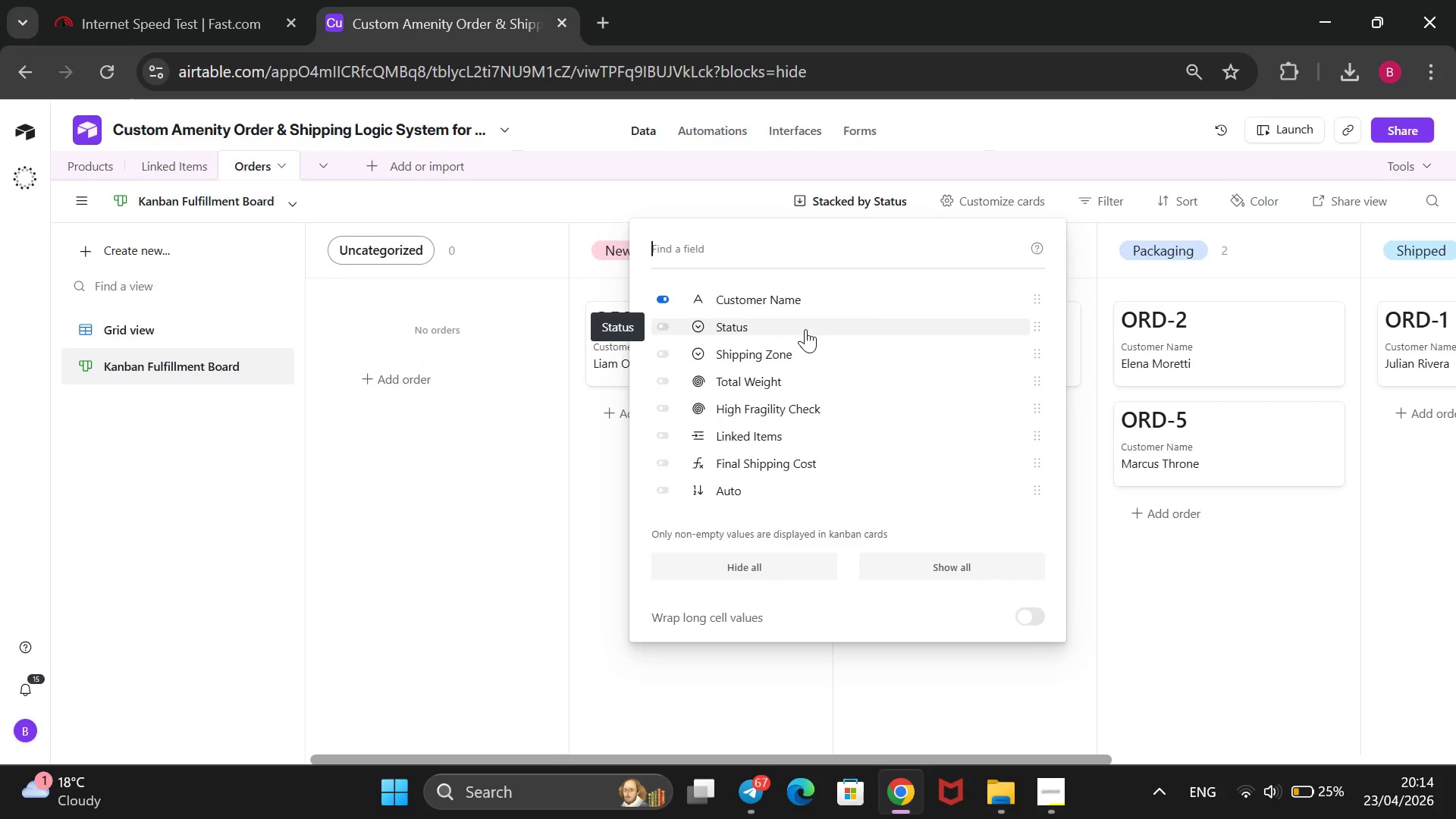 
left_click([653, 386])
 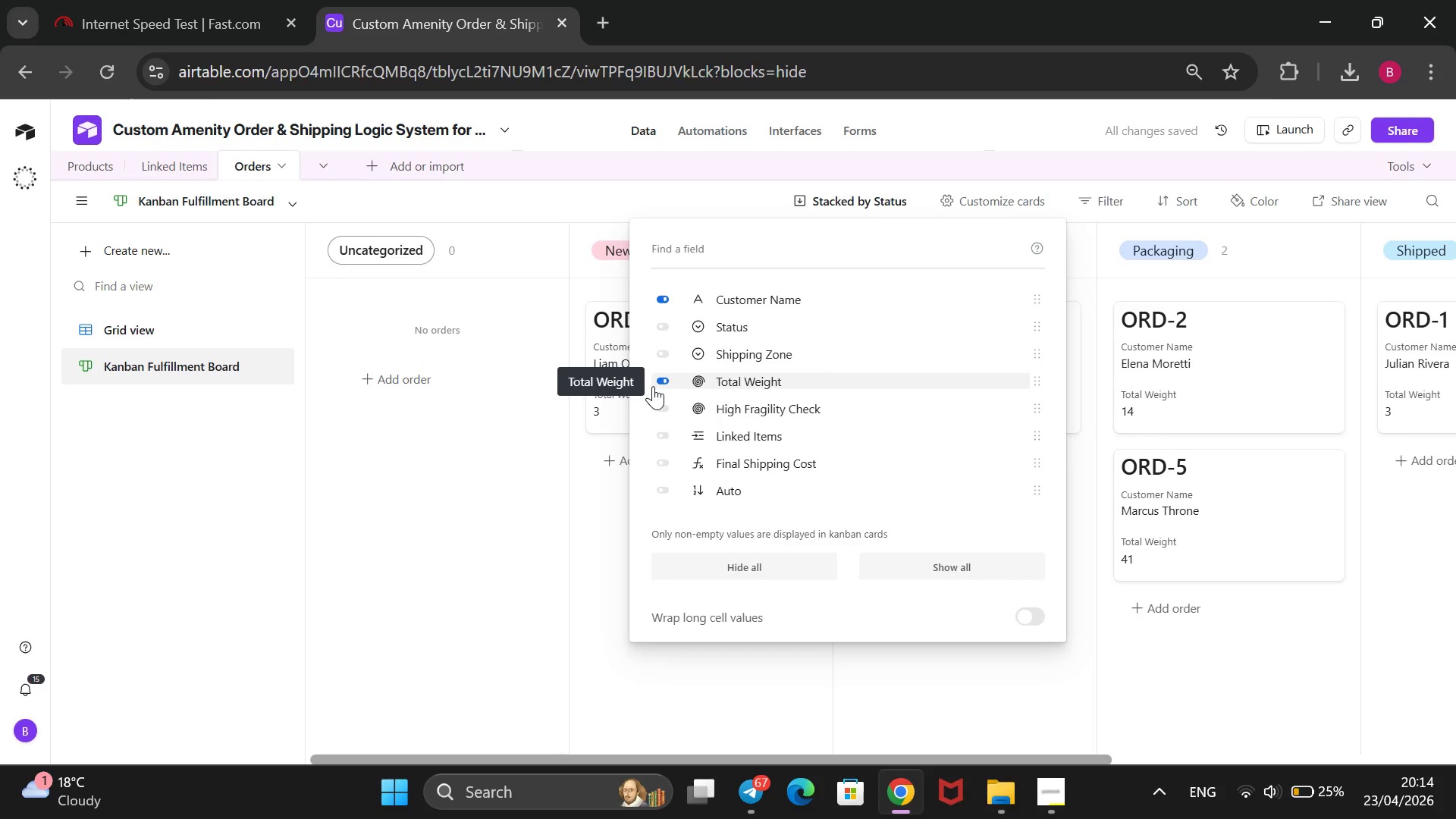 
wait(9.41)
 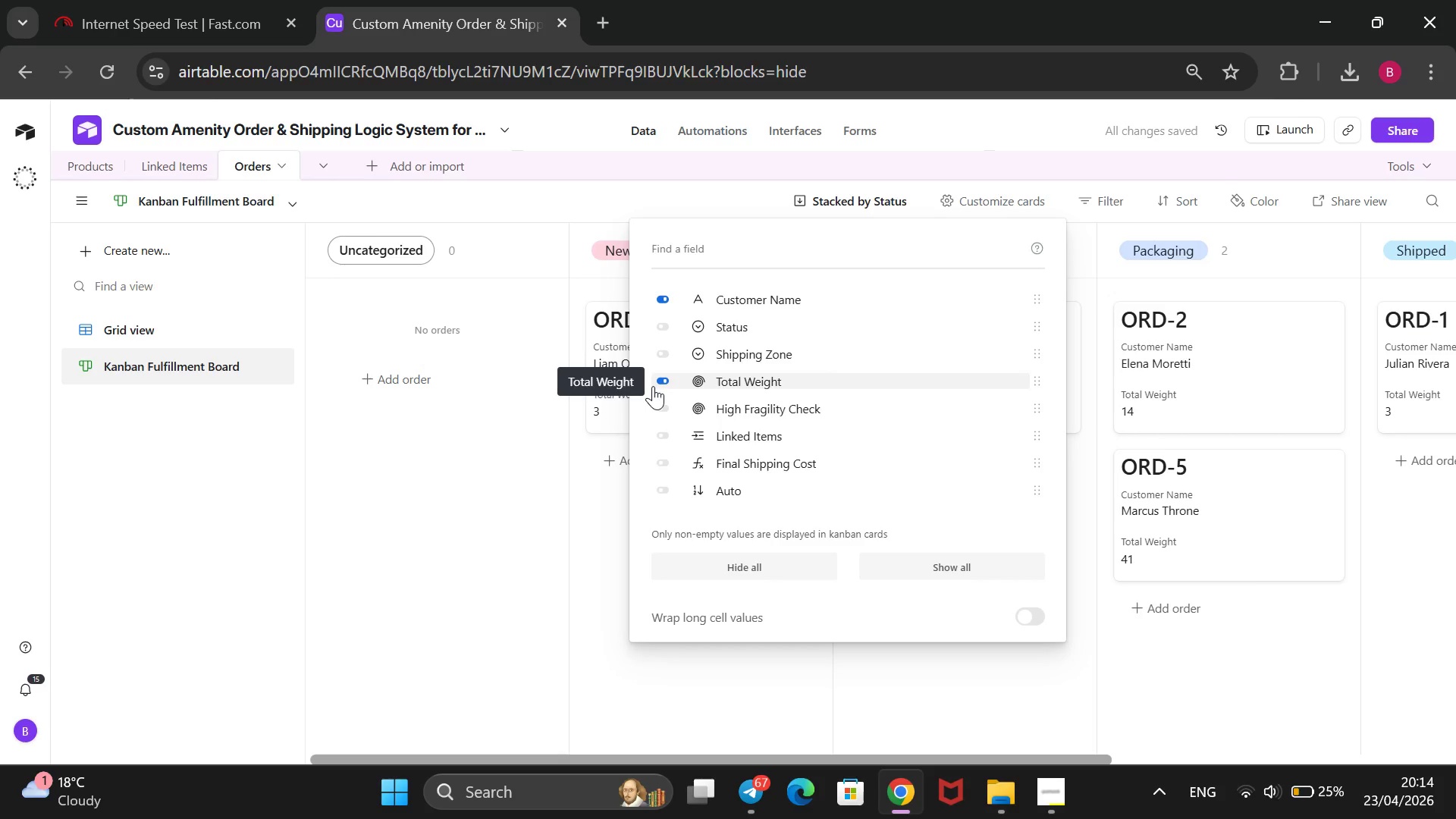 
mouse_move([662, 473])
 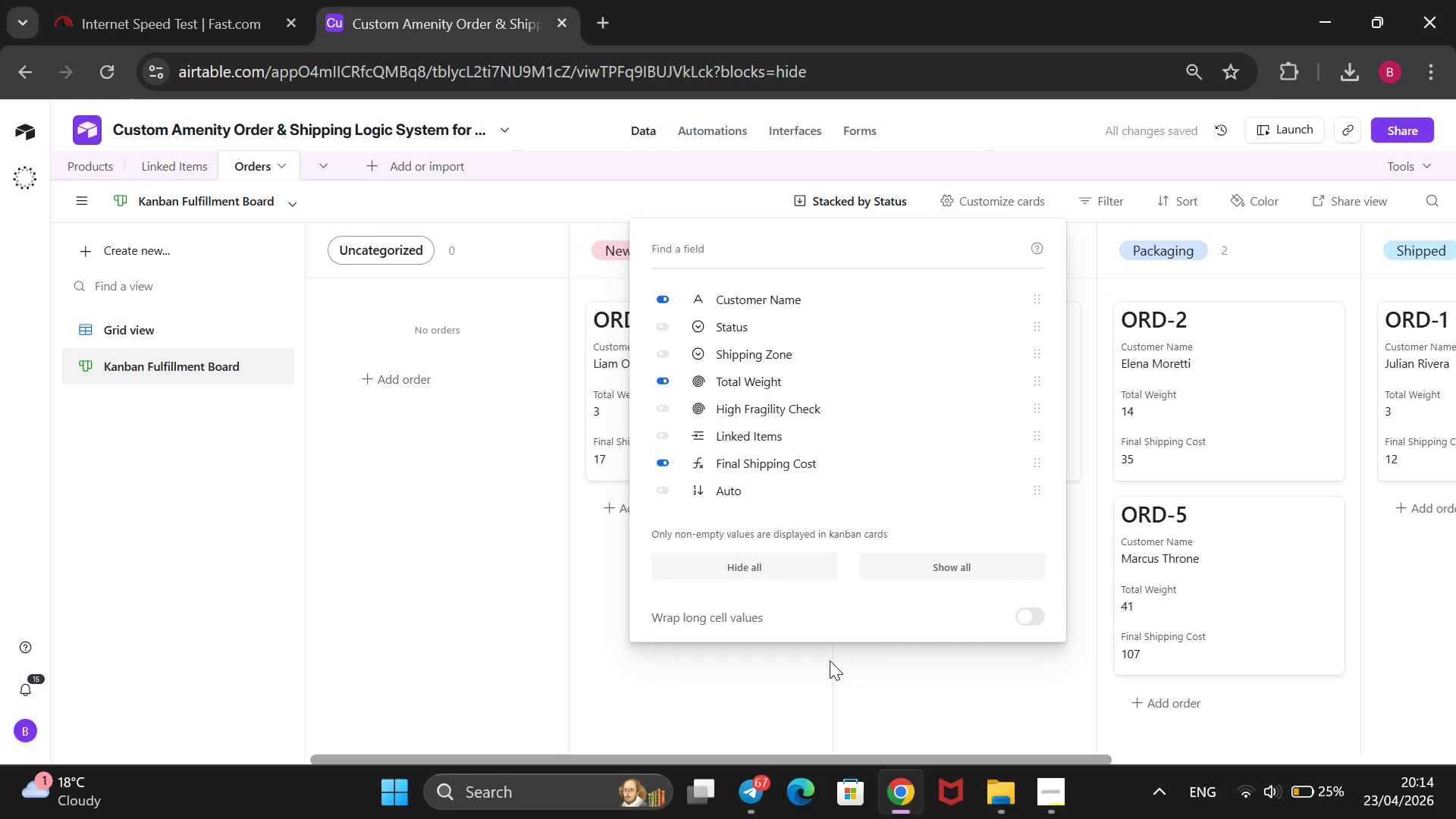 
left_click([828, 663])
 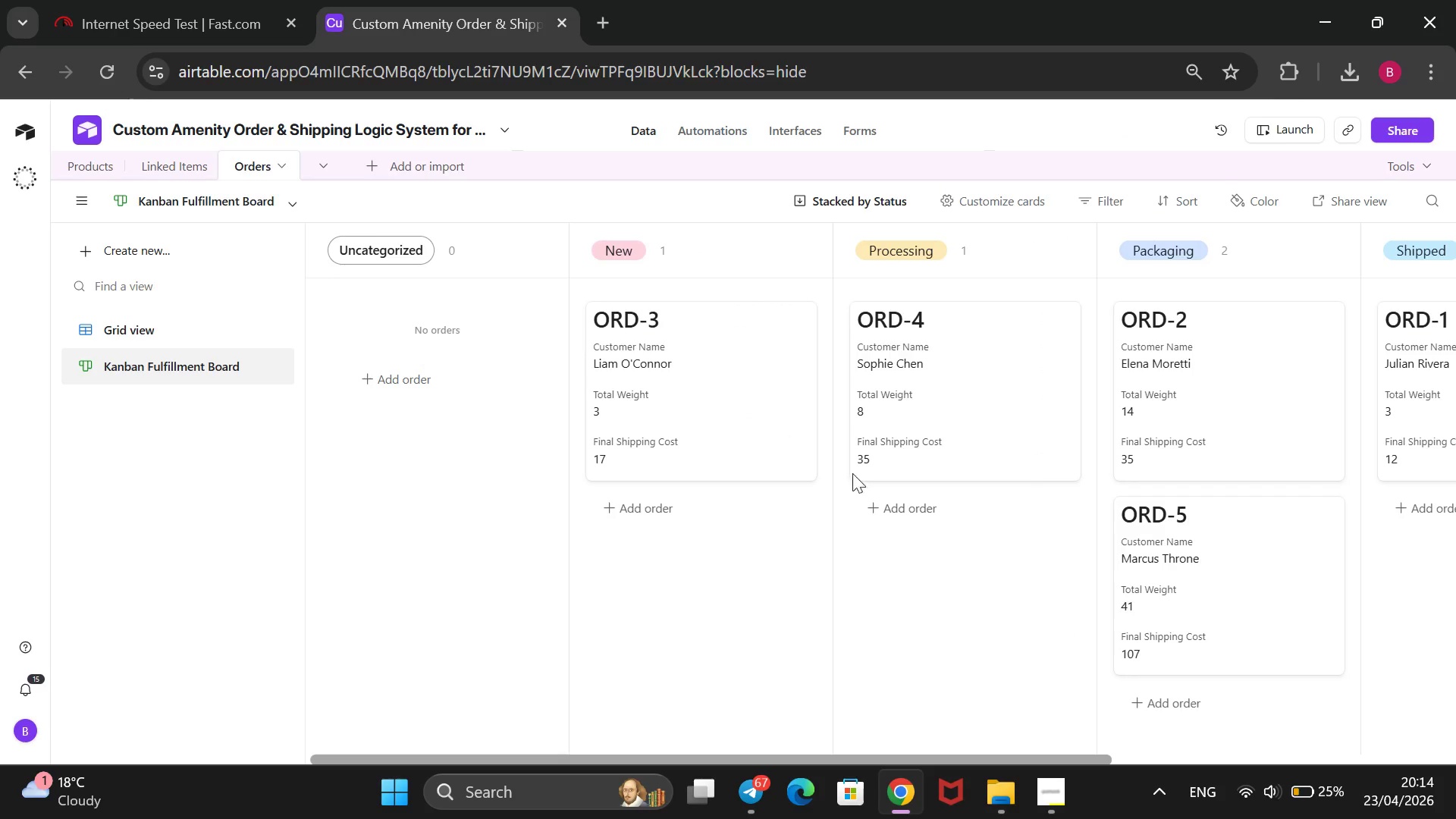 
wait(5.64)
 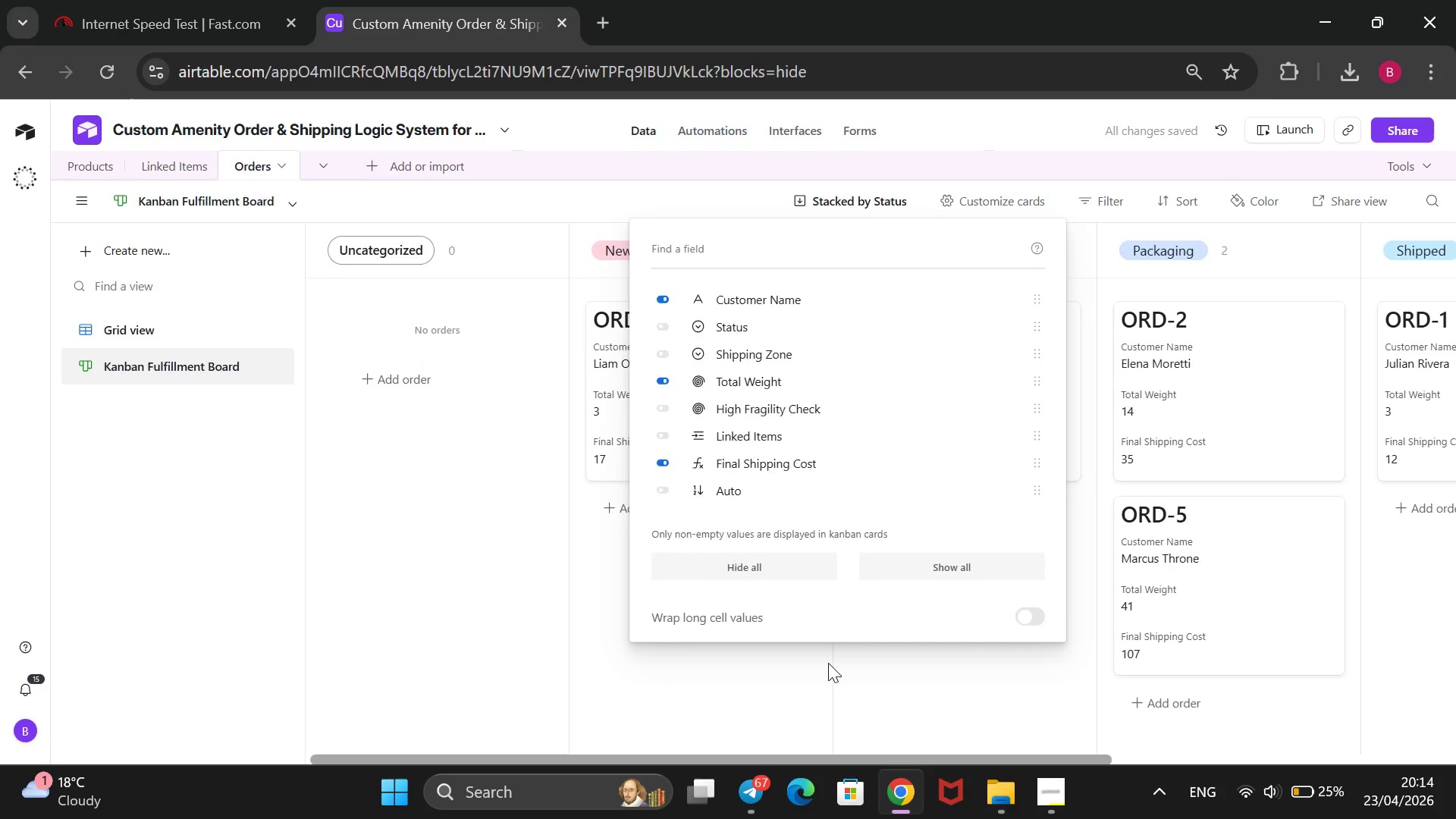 
left_click([981, 204])
 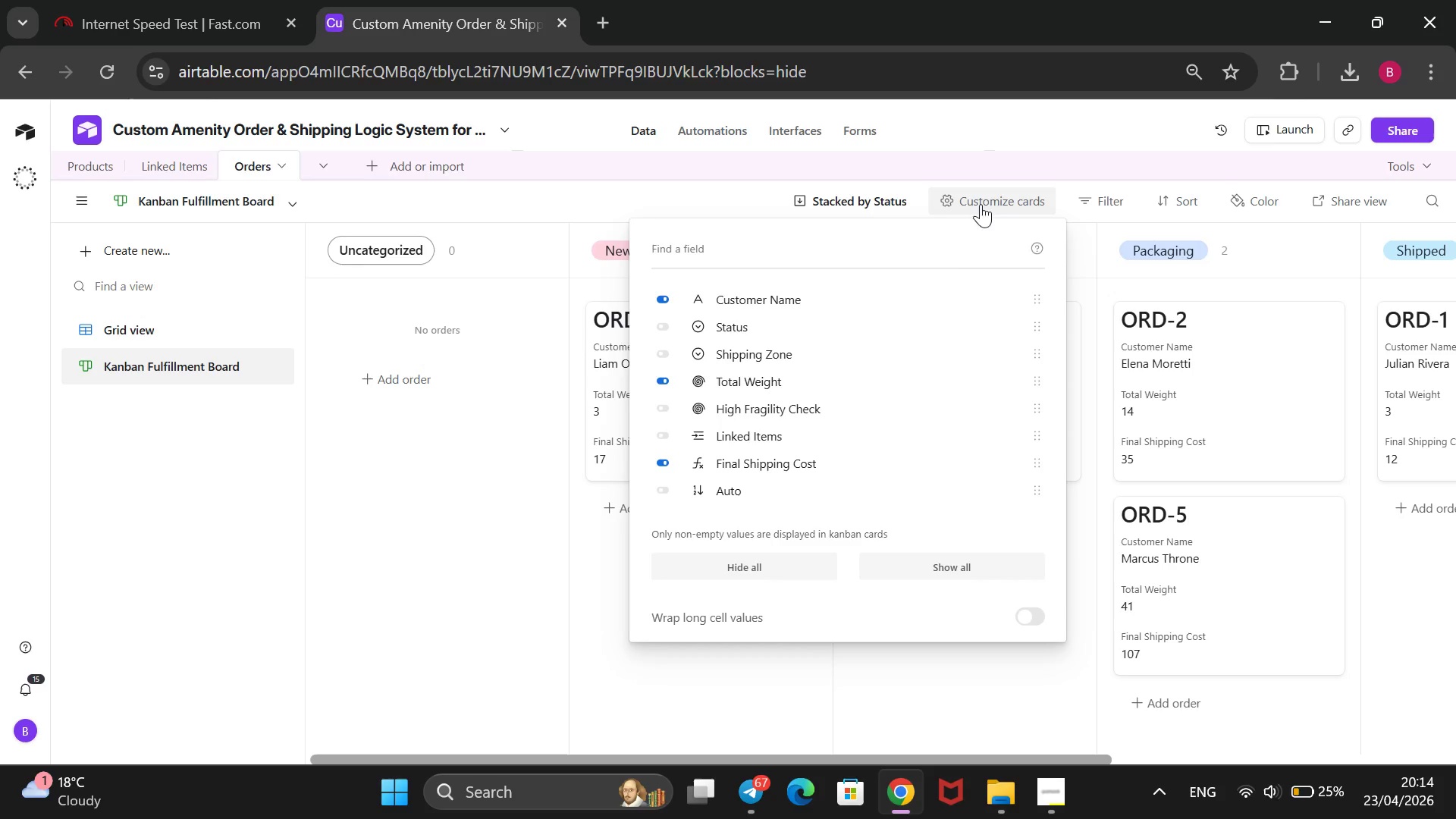 
scroll: coordinate [933, 306], scroll_direction: down, amount: 1.0
 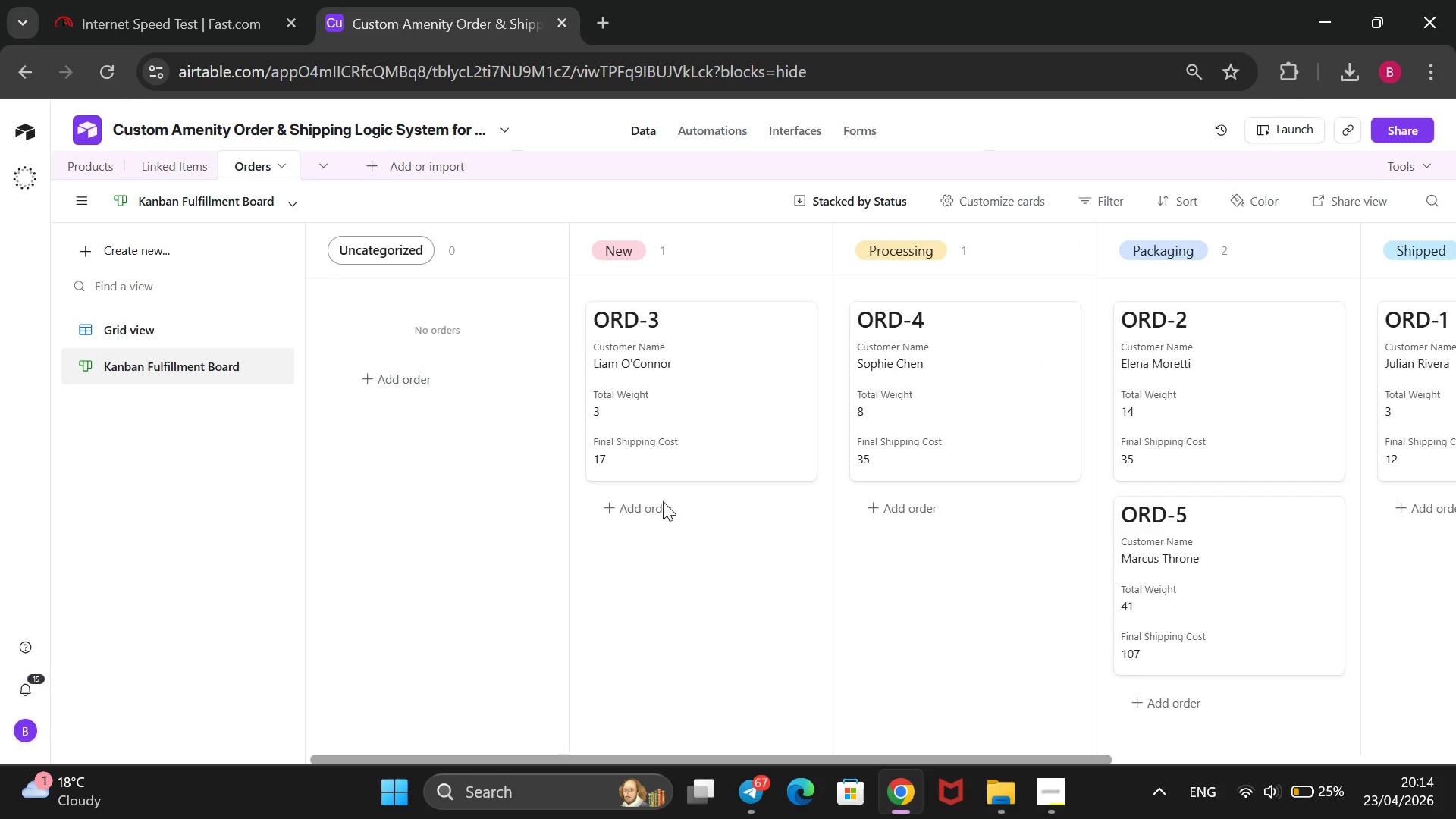 
wait(5.89)
 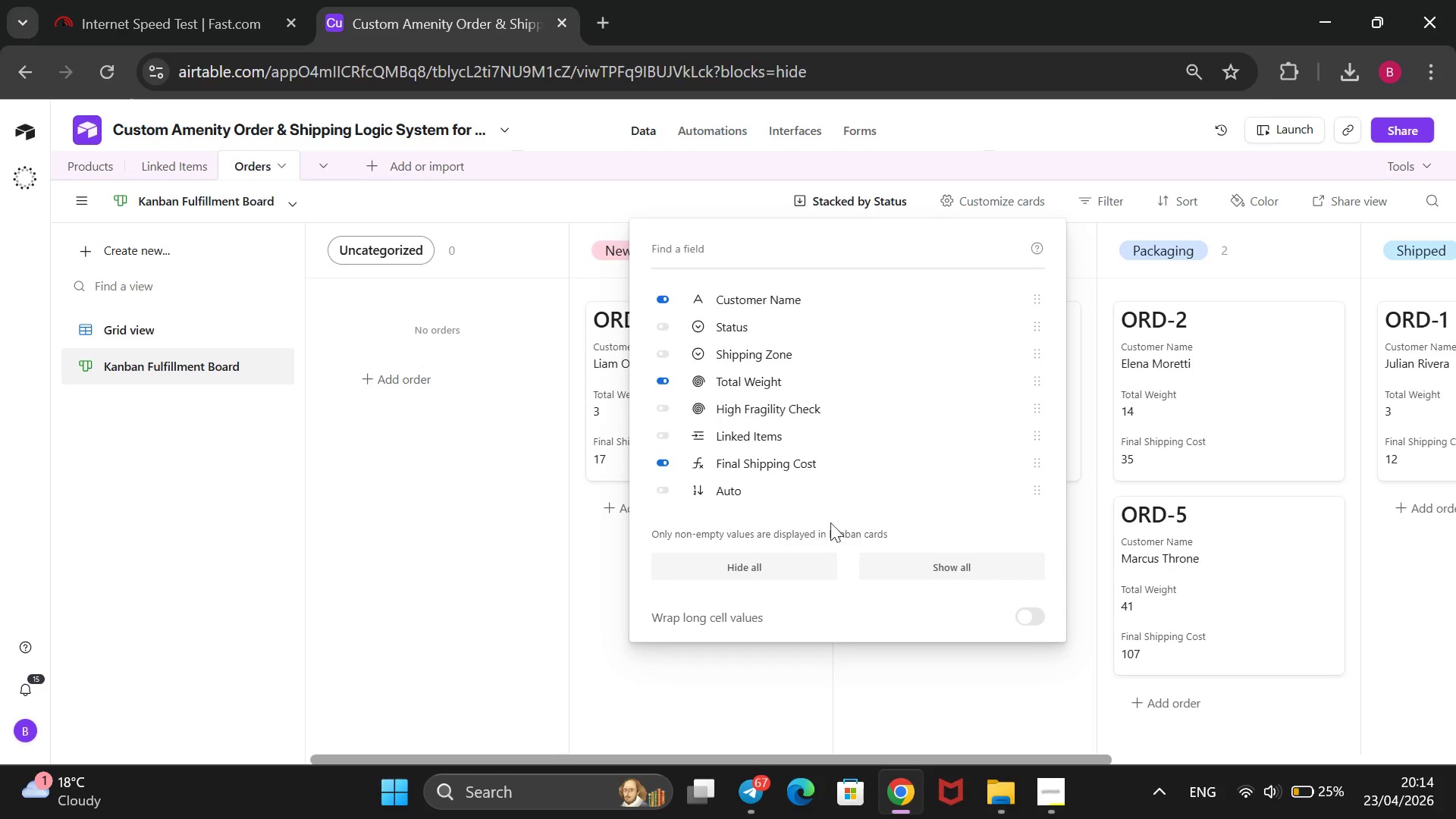 
left_click([297, 209])
 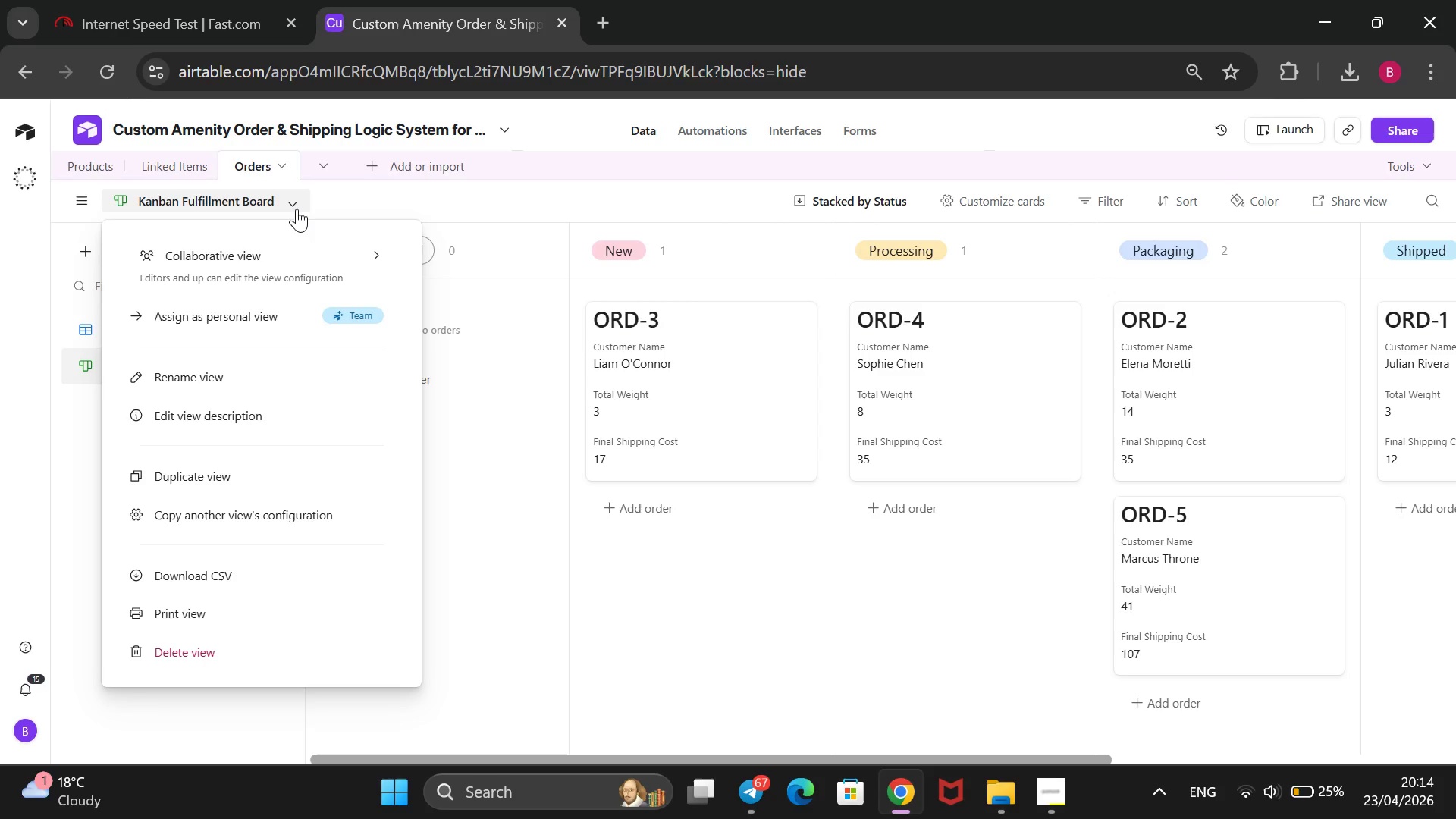 
left_click([415, 193])
 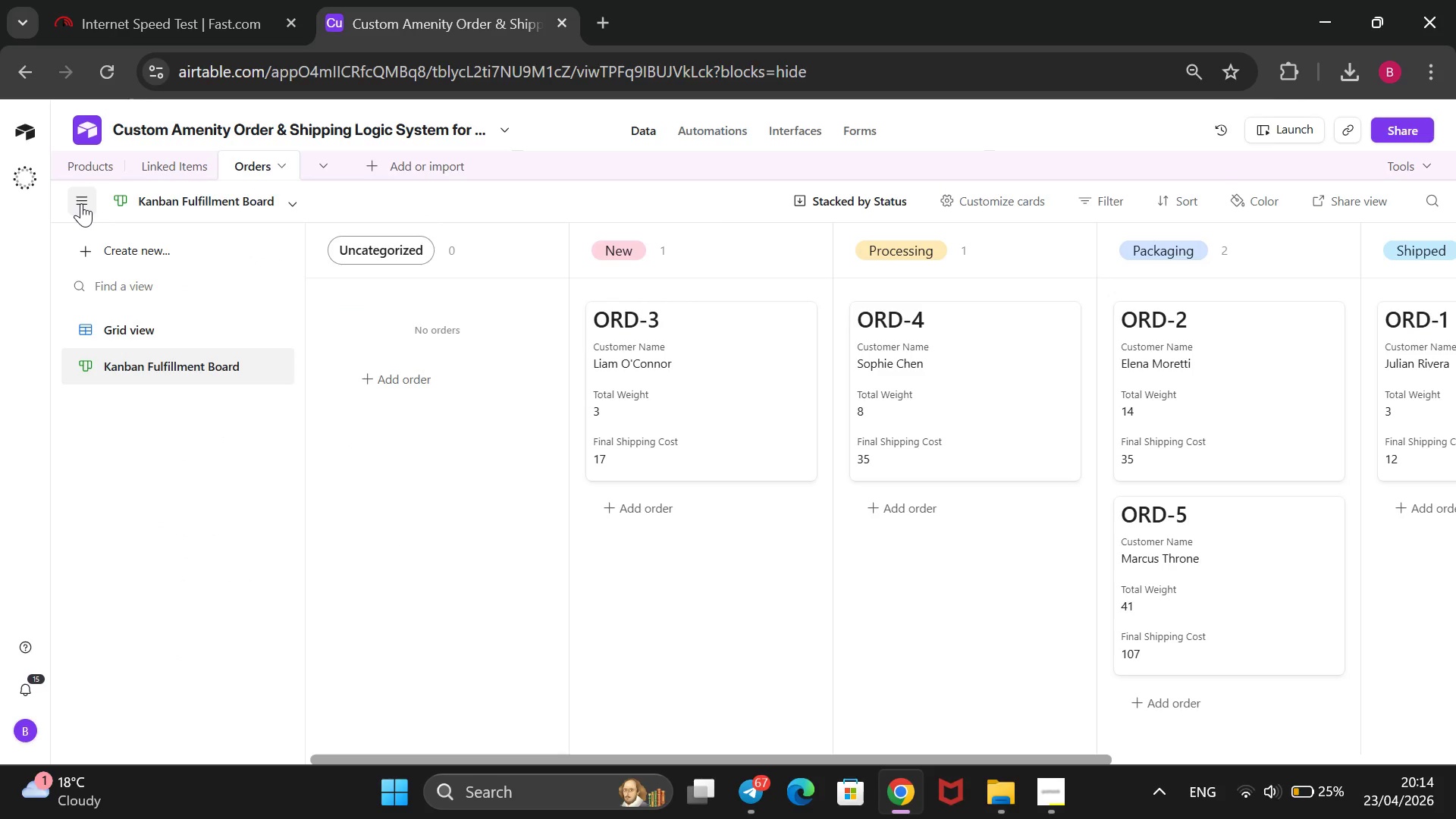 
left_click([81, 203])
 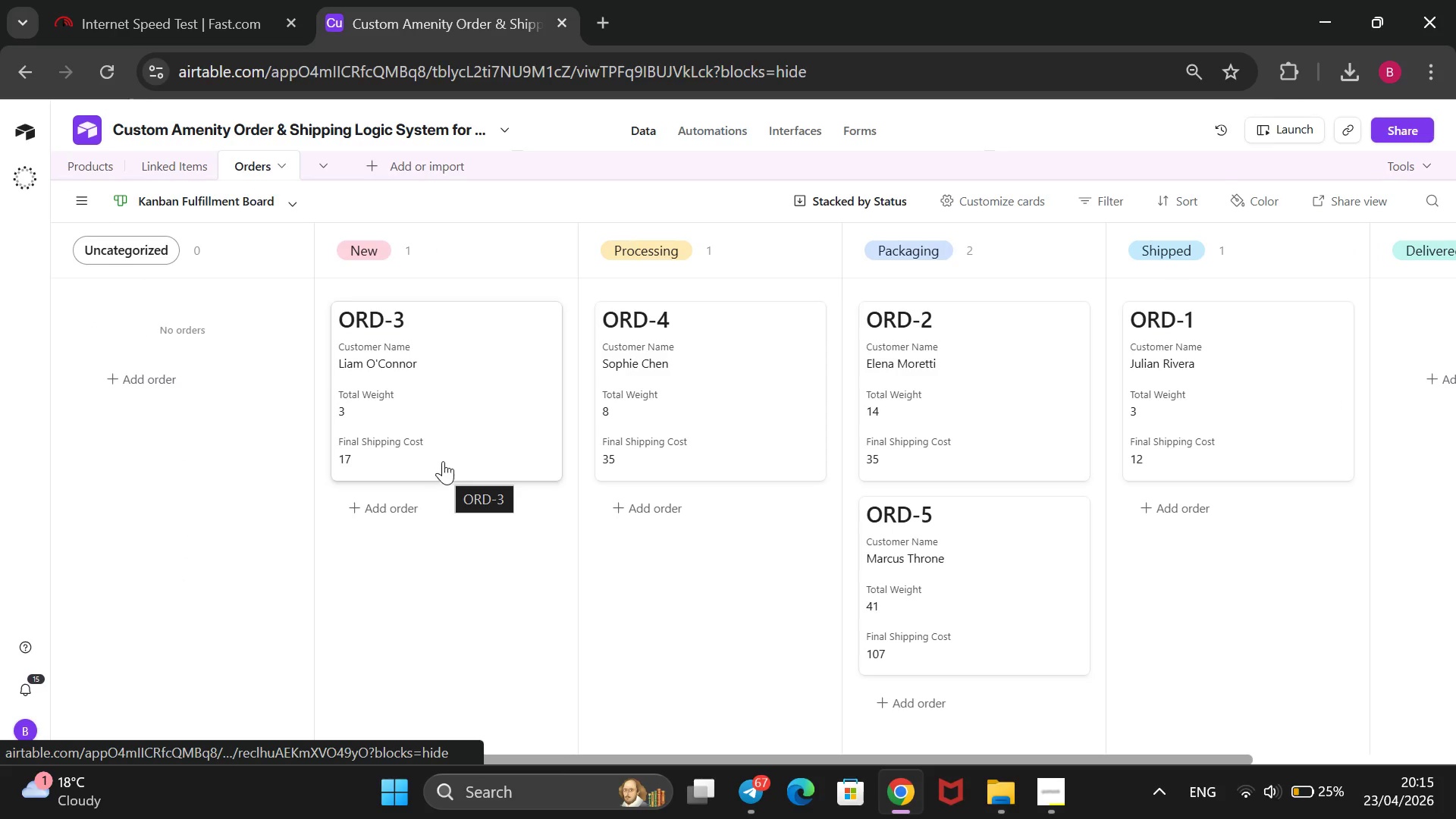 
scroll: coordinate [457, 457], scroll_direction: down, amount: 3.0
 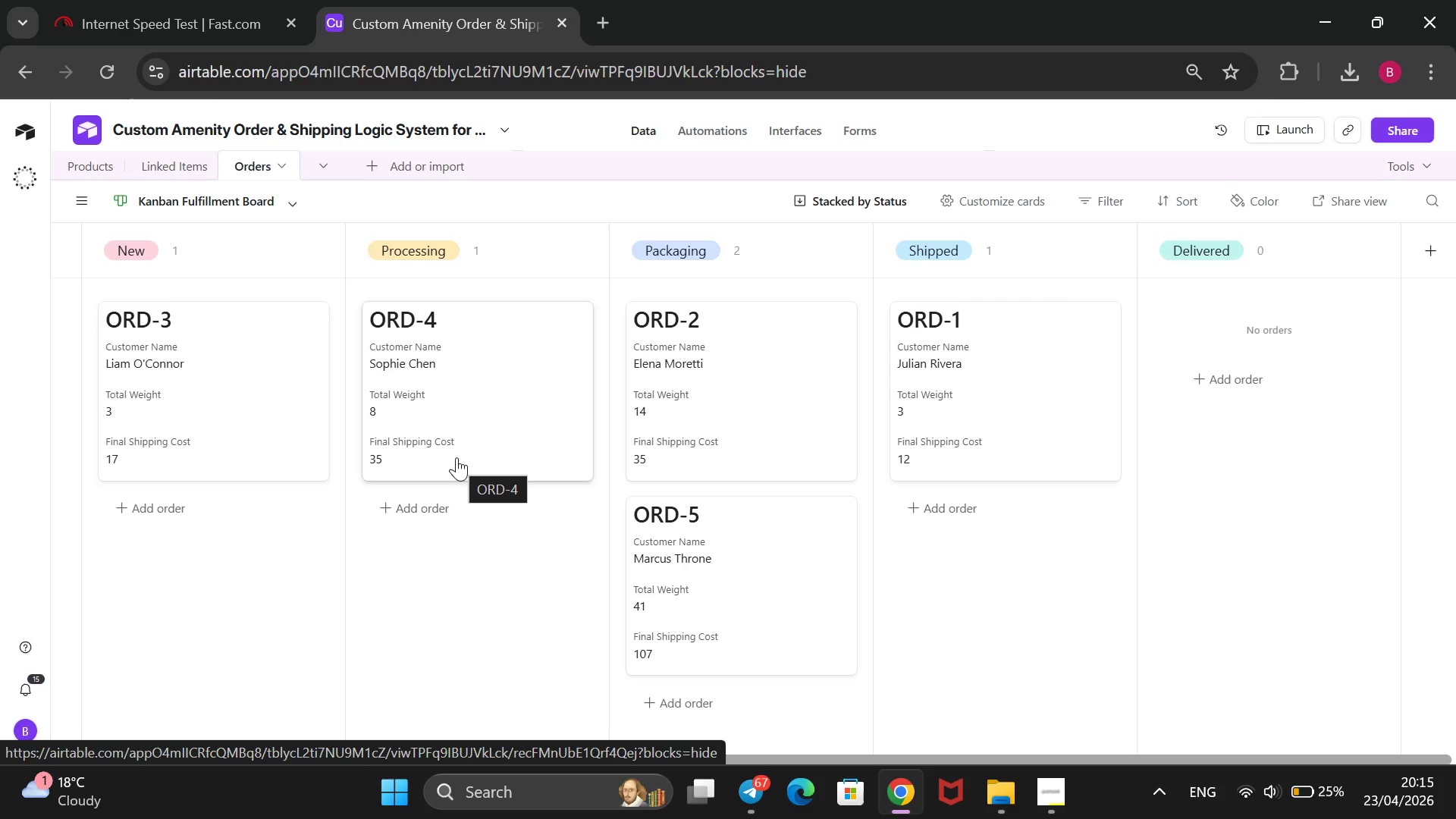 
wait(5.49)
 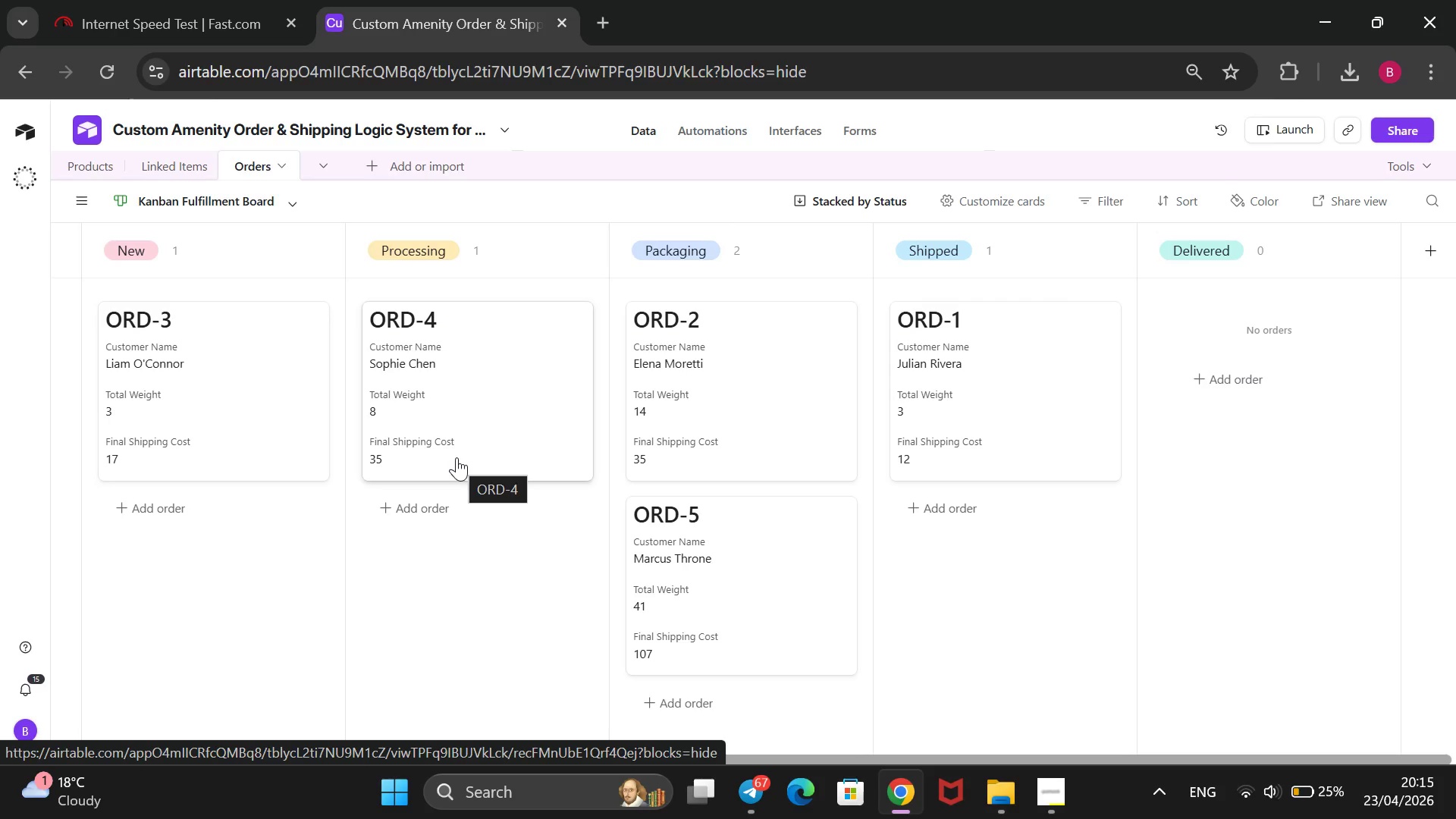 
hold_key(key=MetaLeft, duration=1.52)
 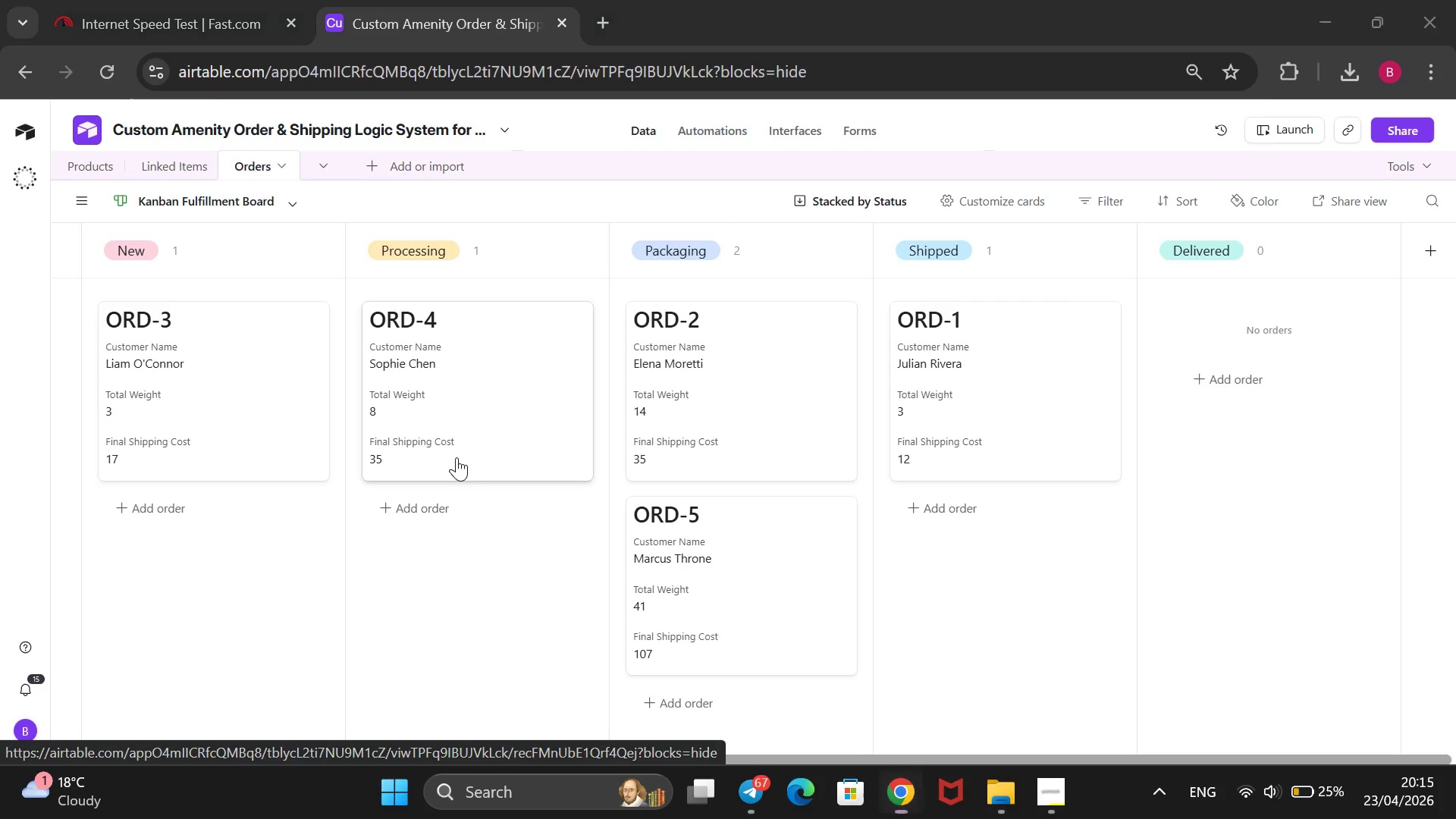 
key(Meta+MetaLeft)
 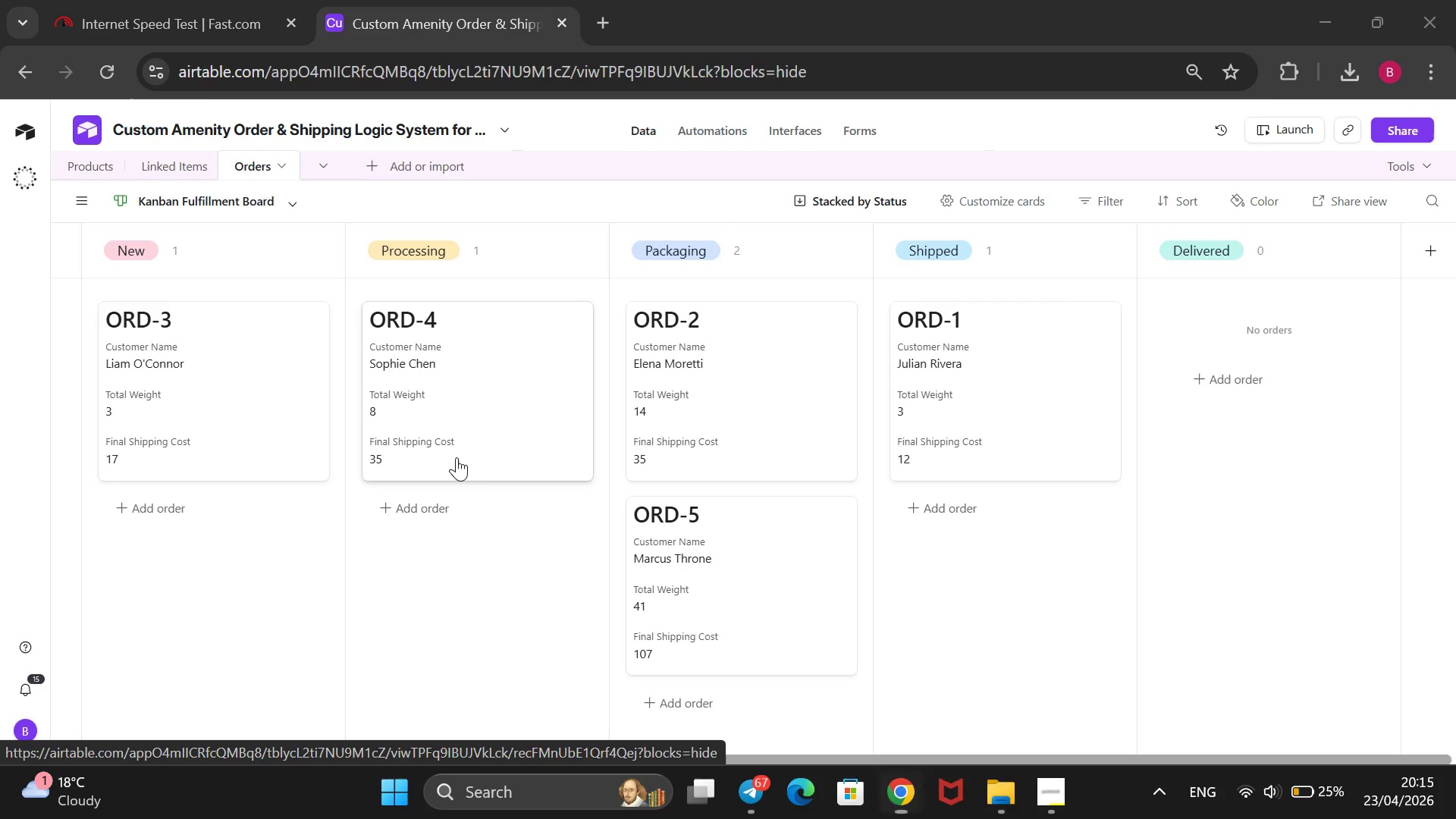 
key(Meta+MetaLeft)
 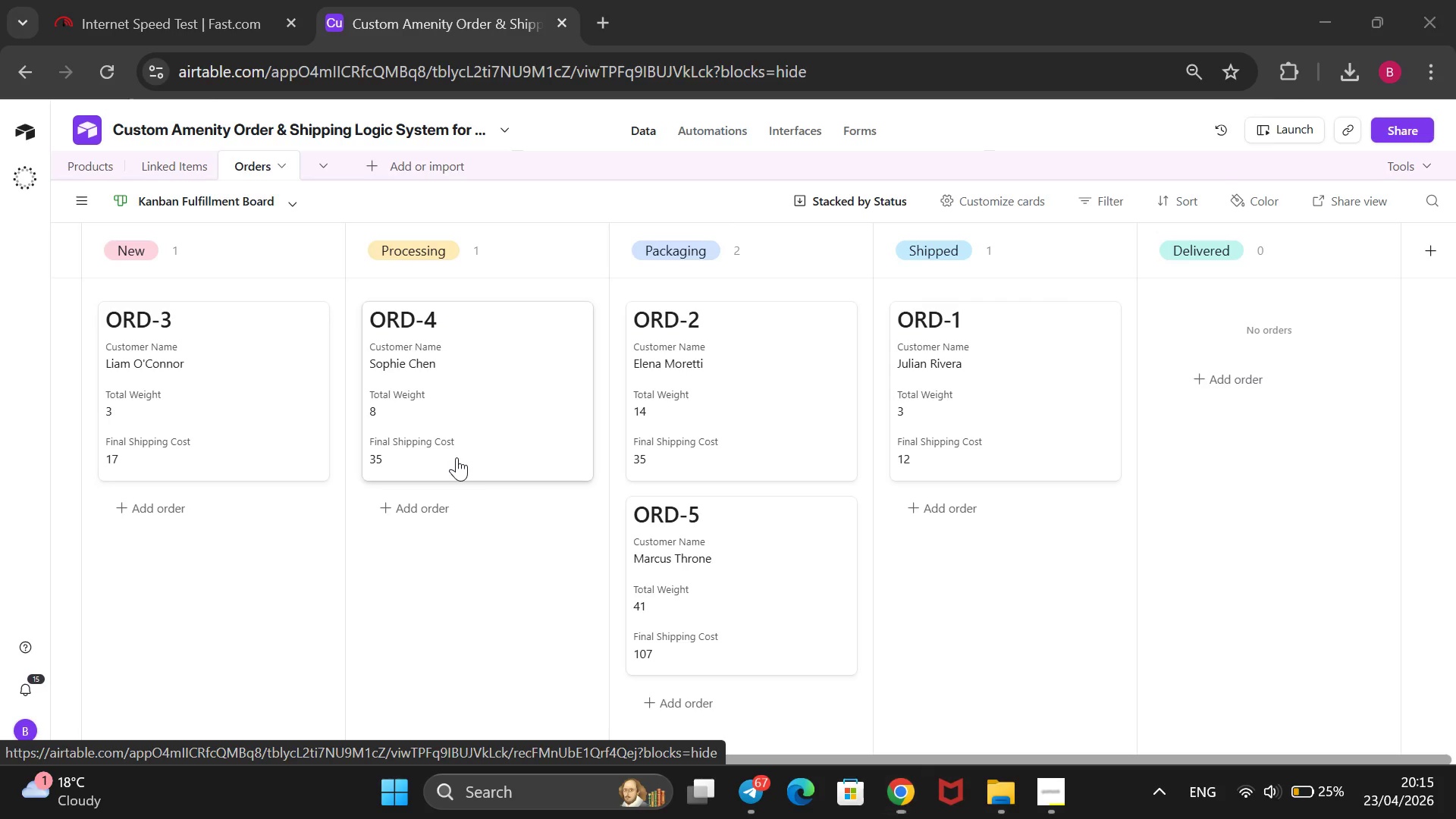 
key(Meta+MetaLeft)
 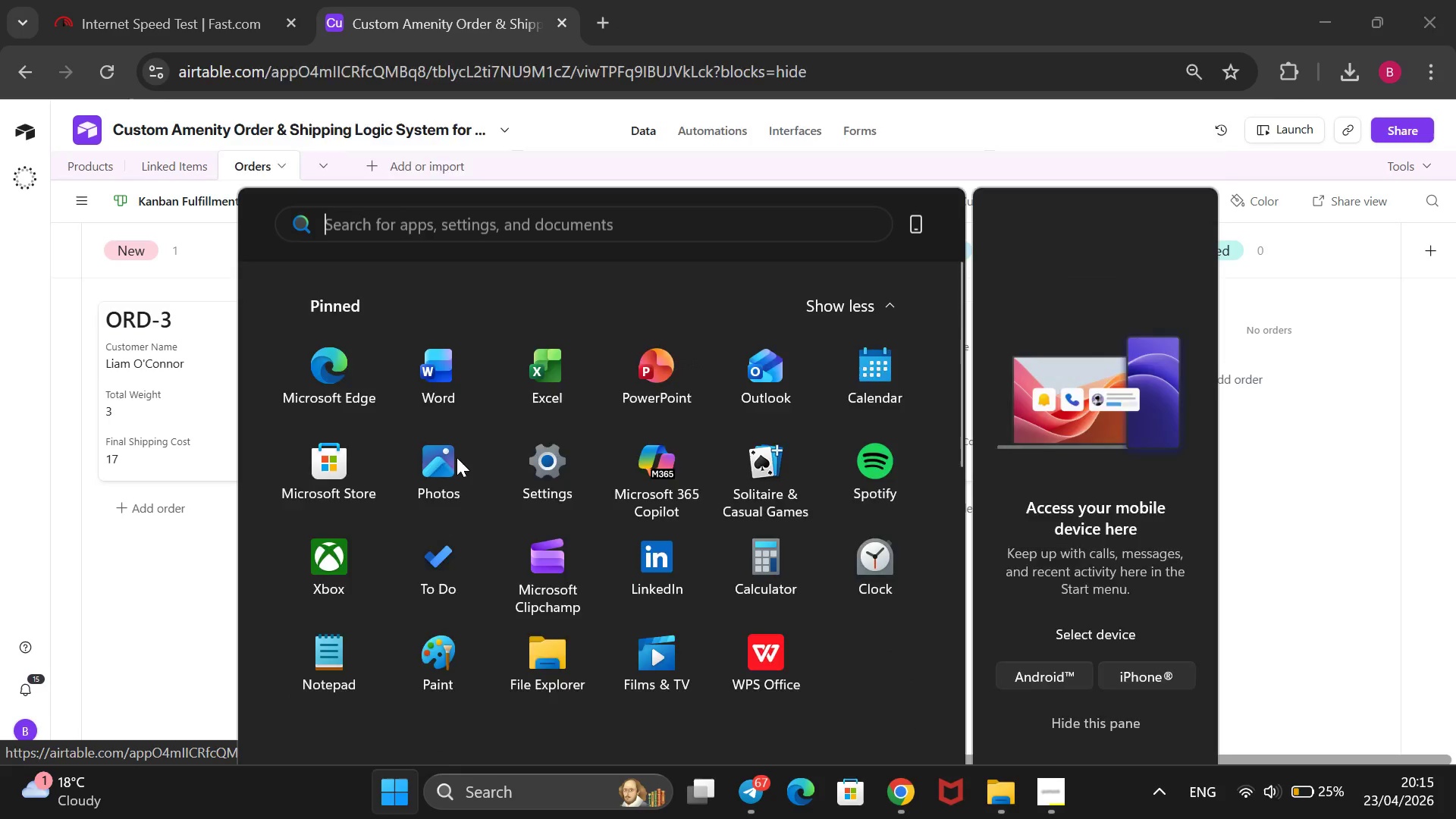 
hold_key(key=MetaLeft, duration=0.42)
 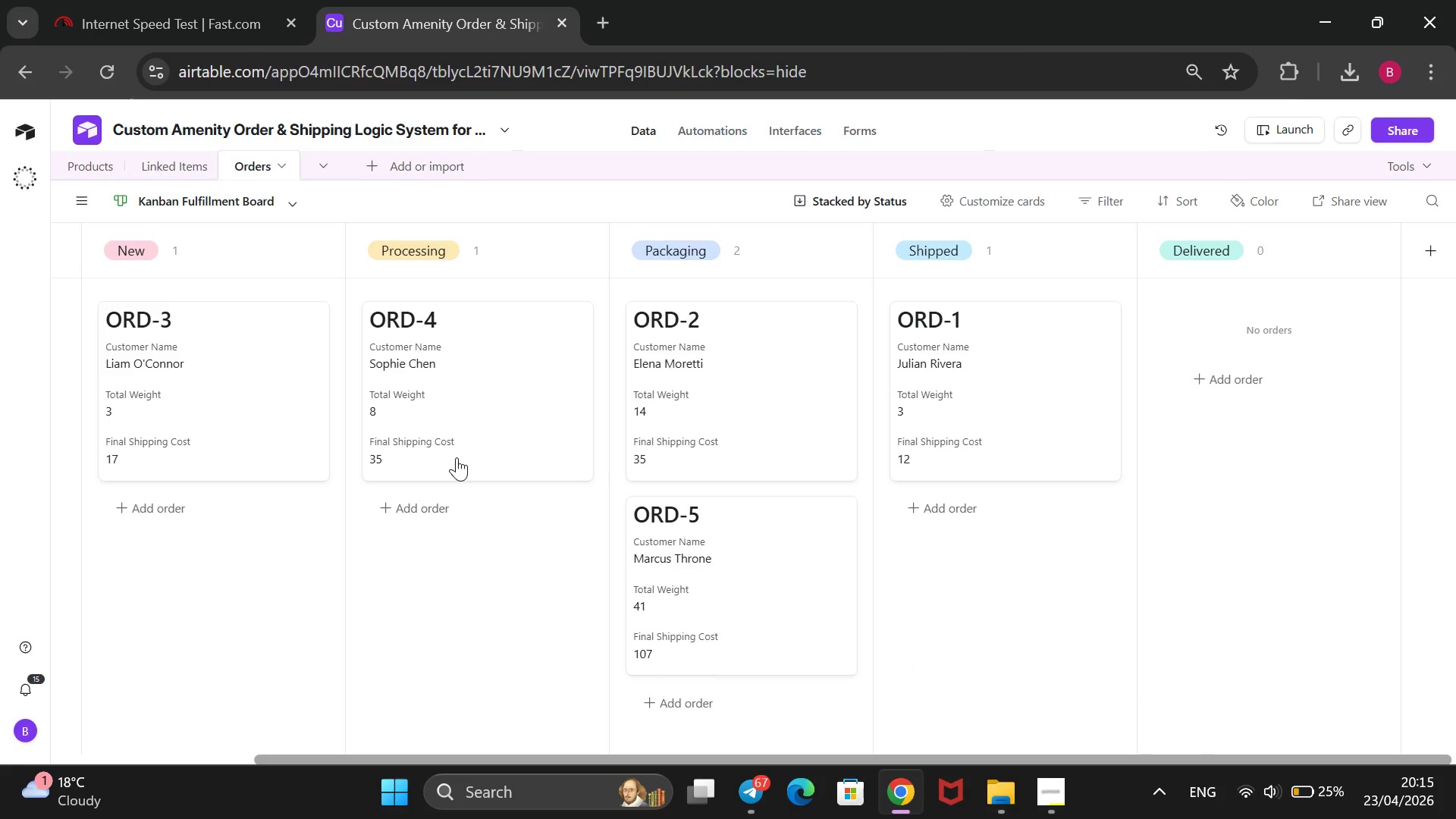 
hold_key(key=MetaLeft, duration=0.72)
 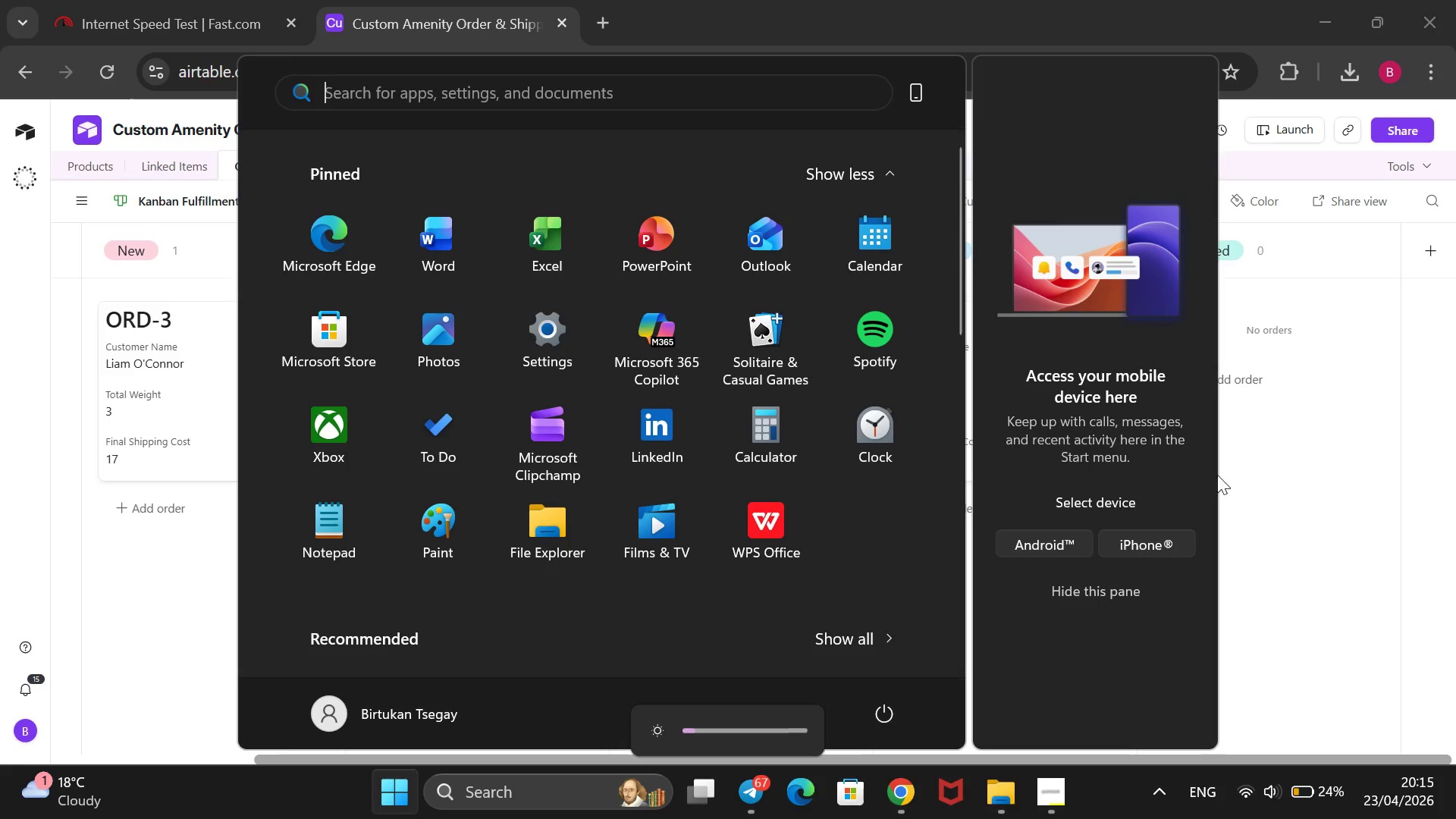 
left_click([1263, 481])
 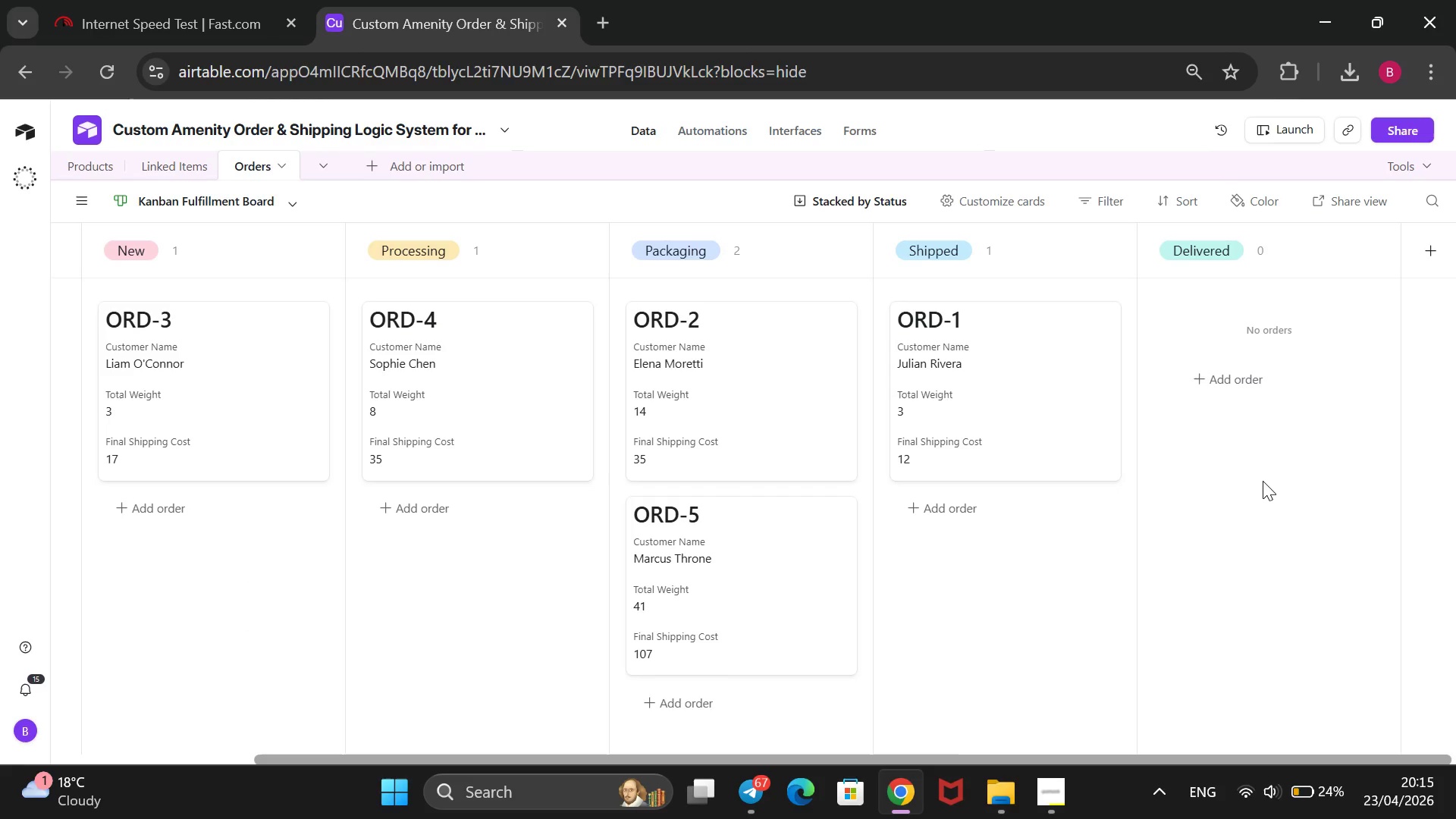 
key(Meta+PrintScreen)
 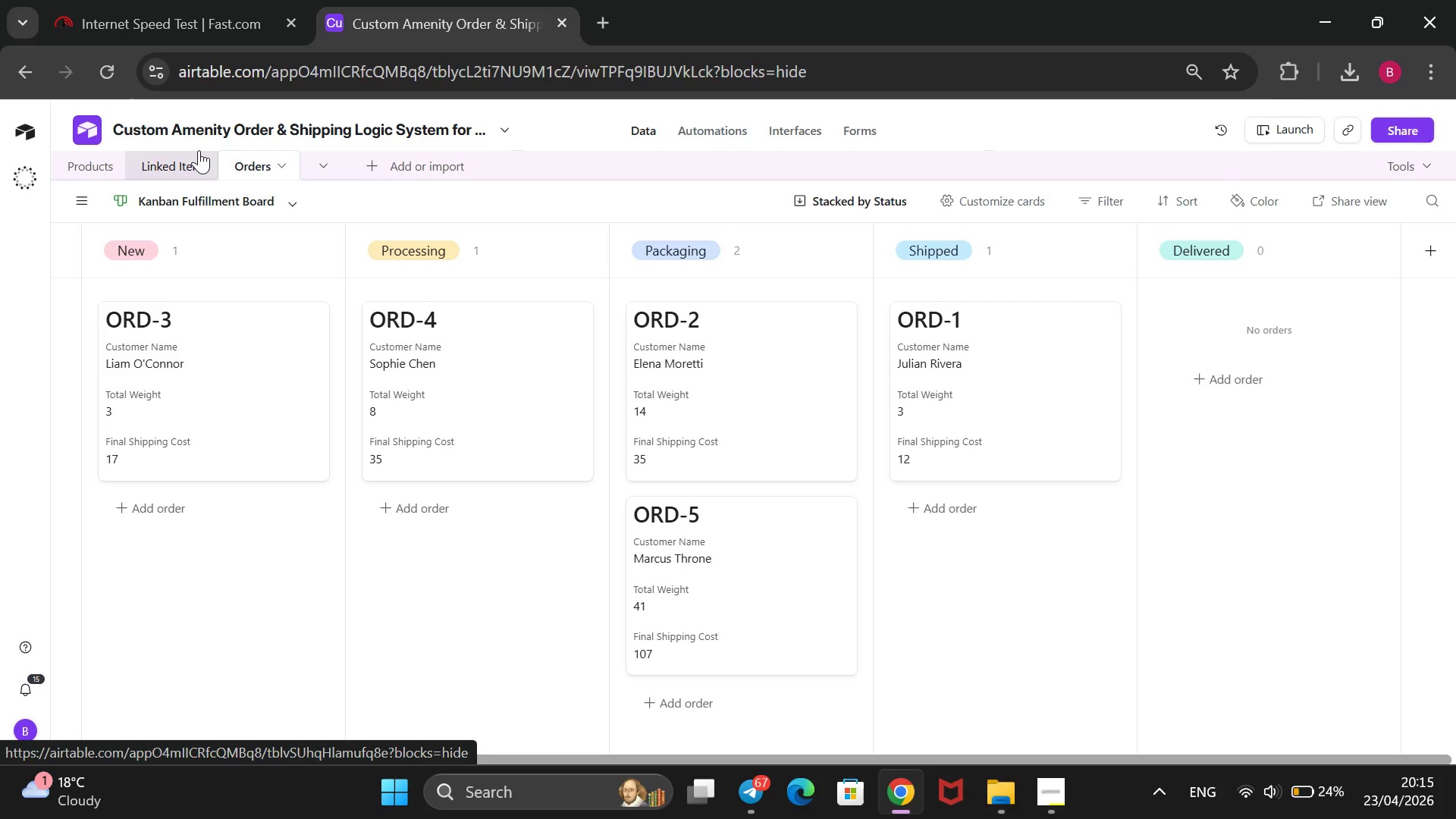 
wait(42.53)
 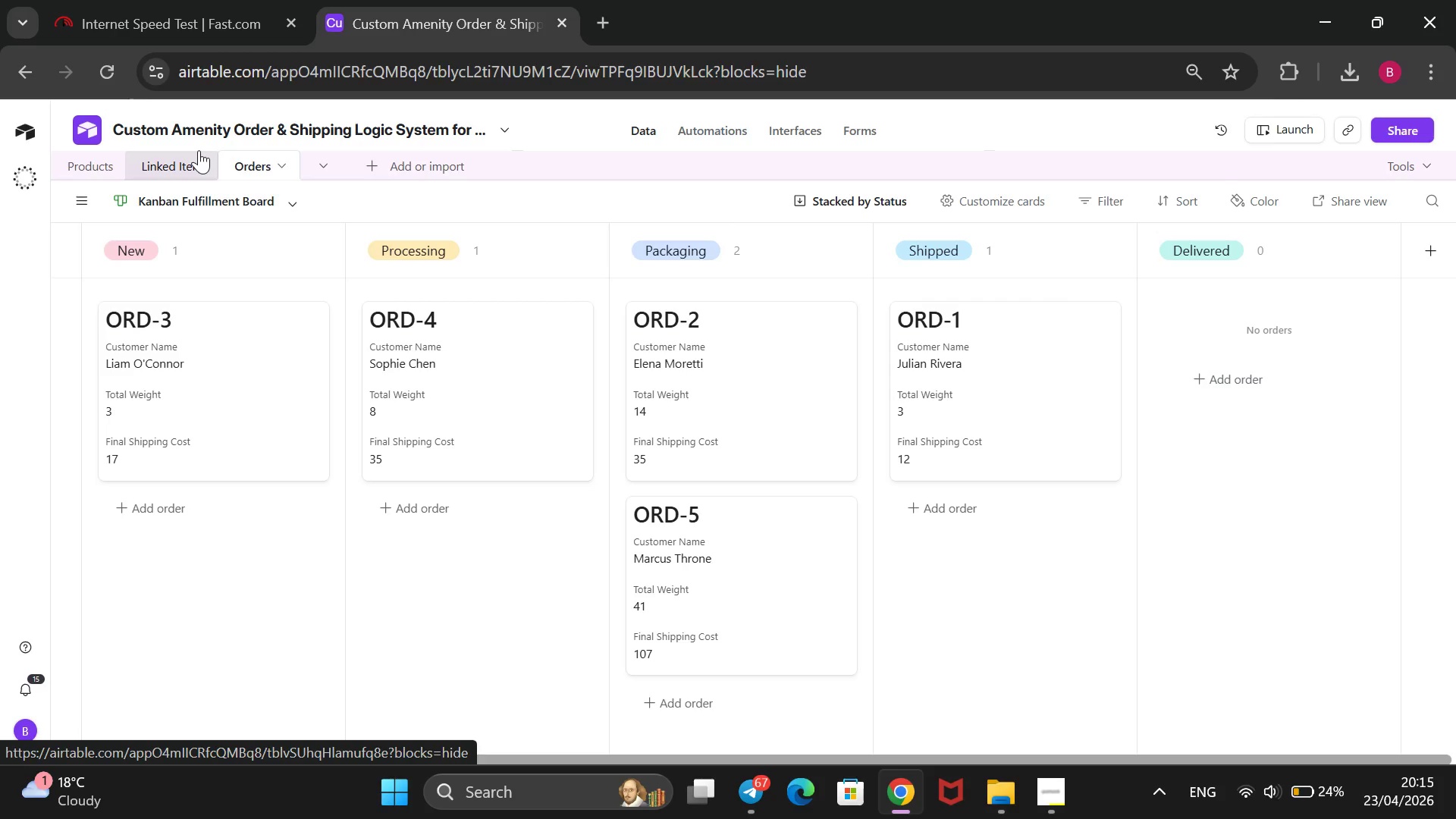 
left_click([121, 319])
 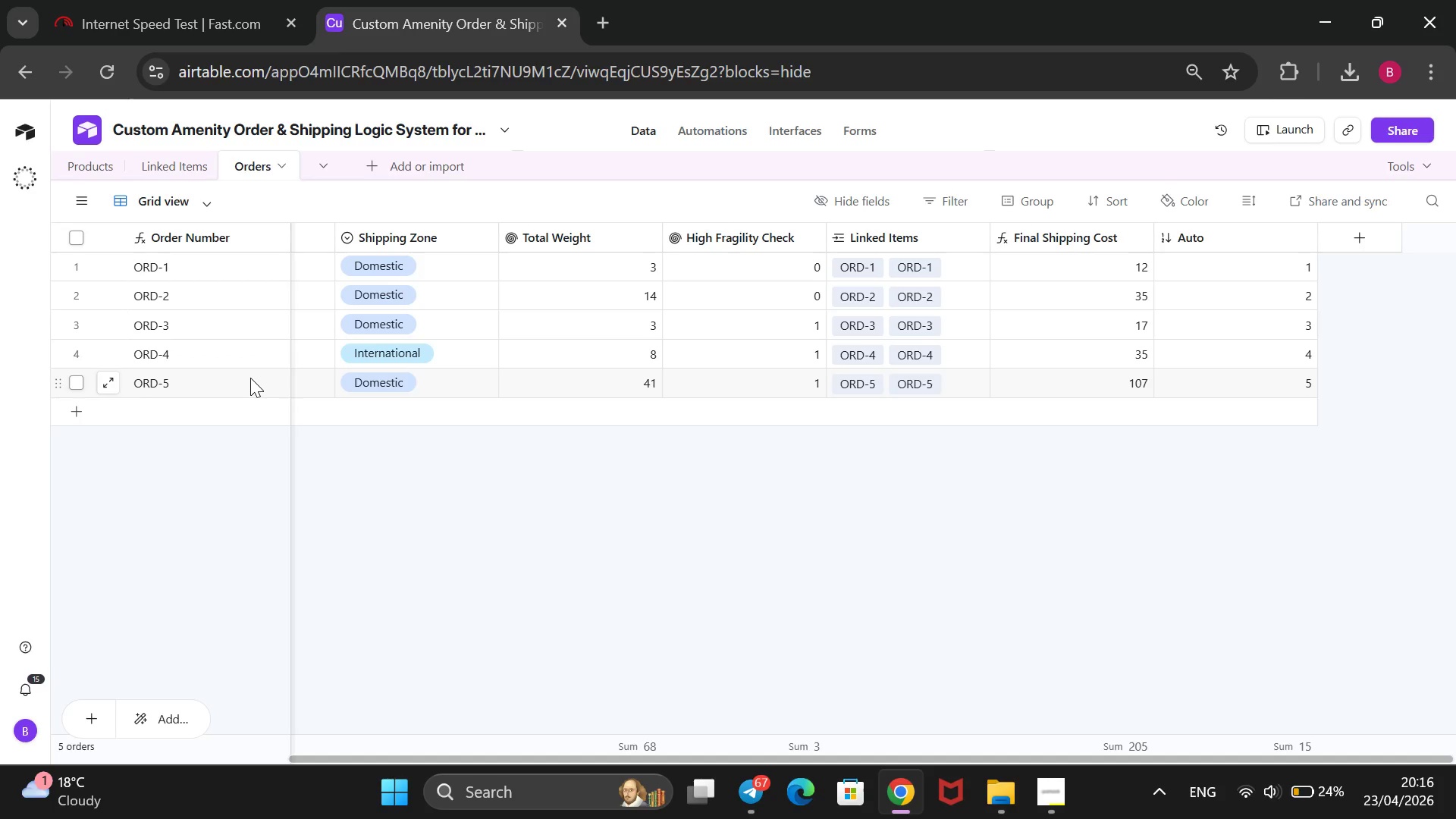 
wait(13.48)
 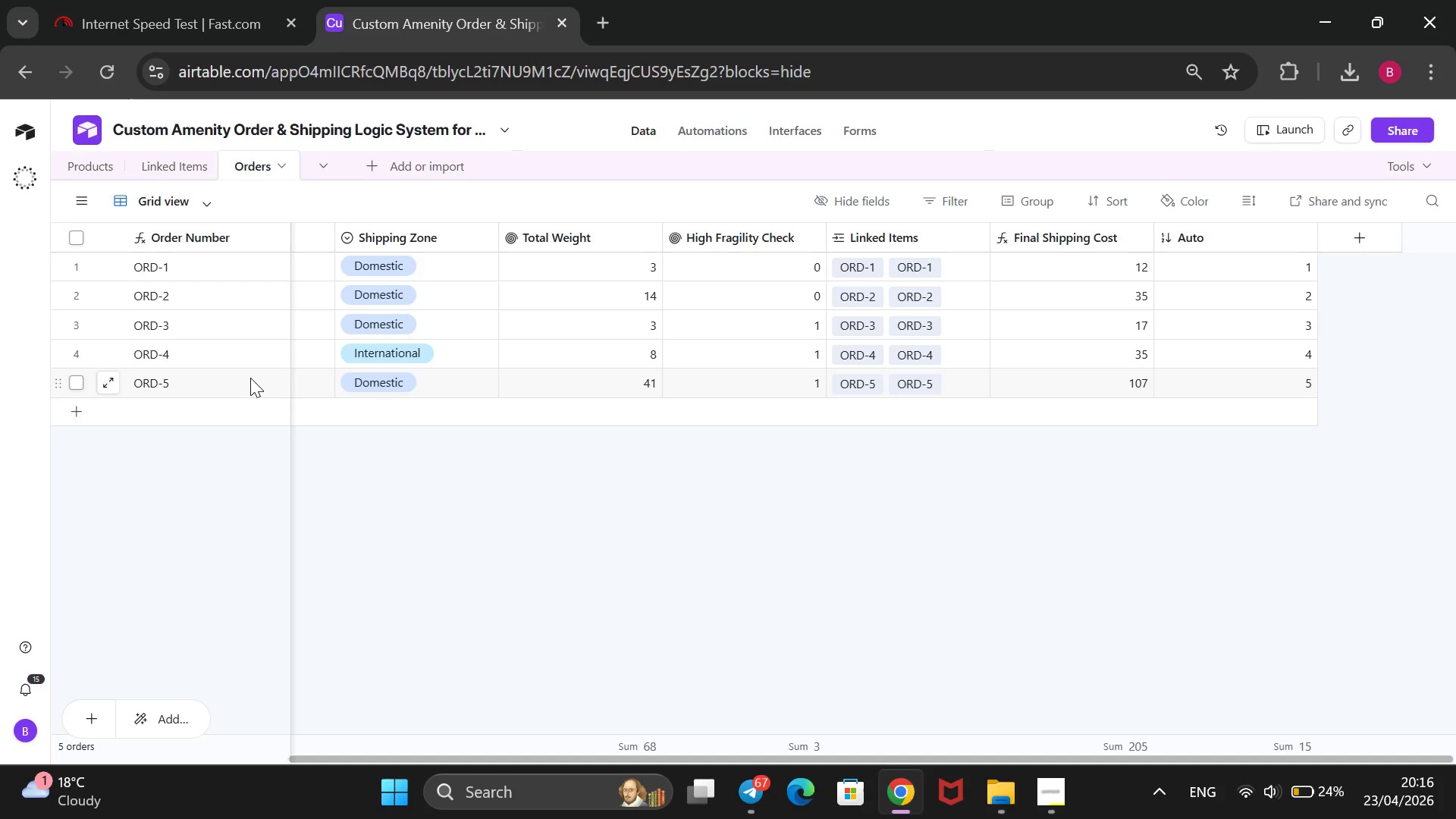 
left_click([431, 487])
 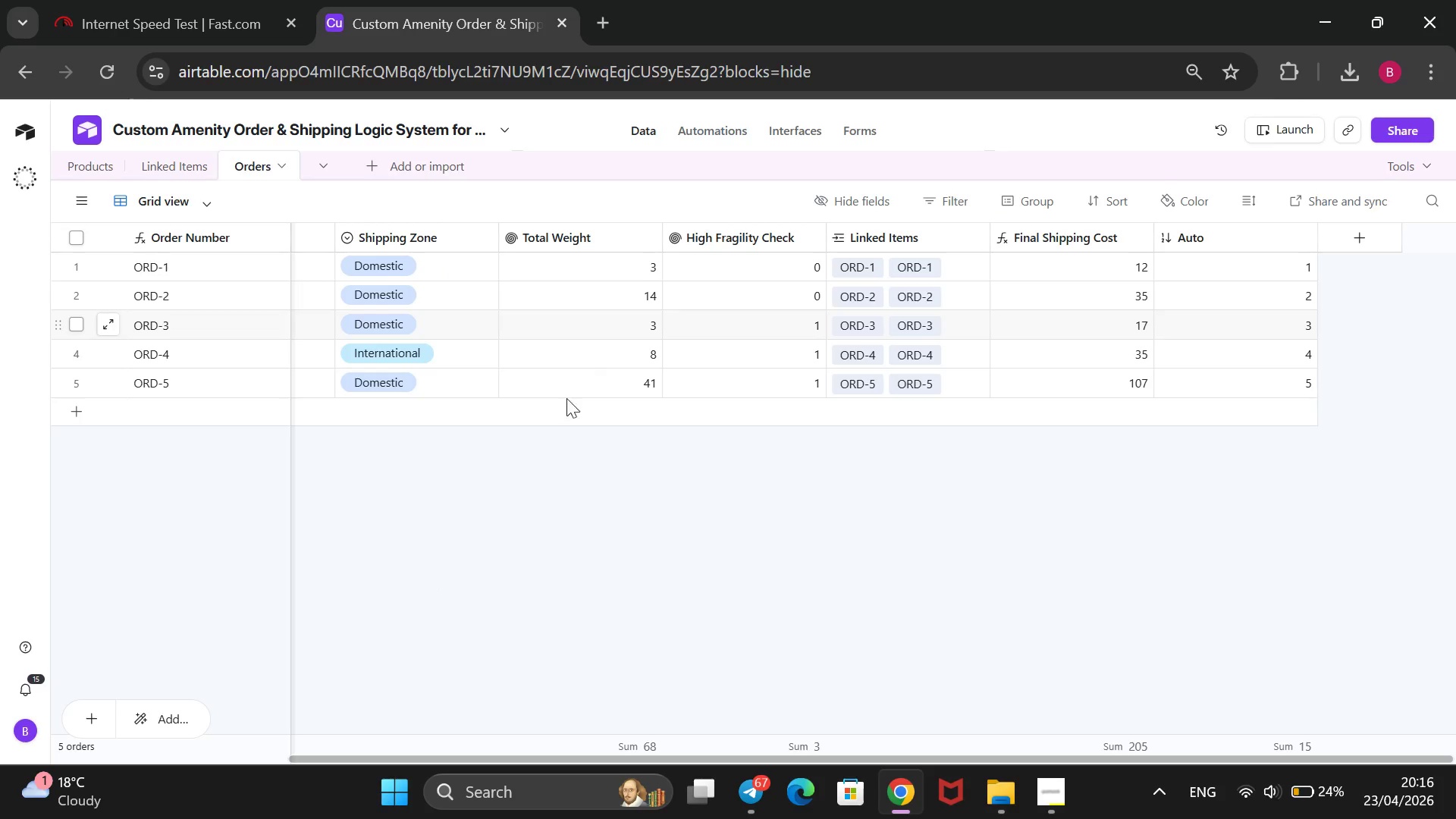 
left_click([546, 477])
 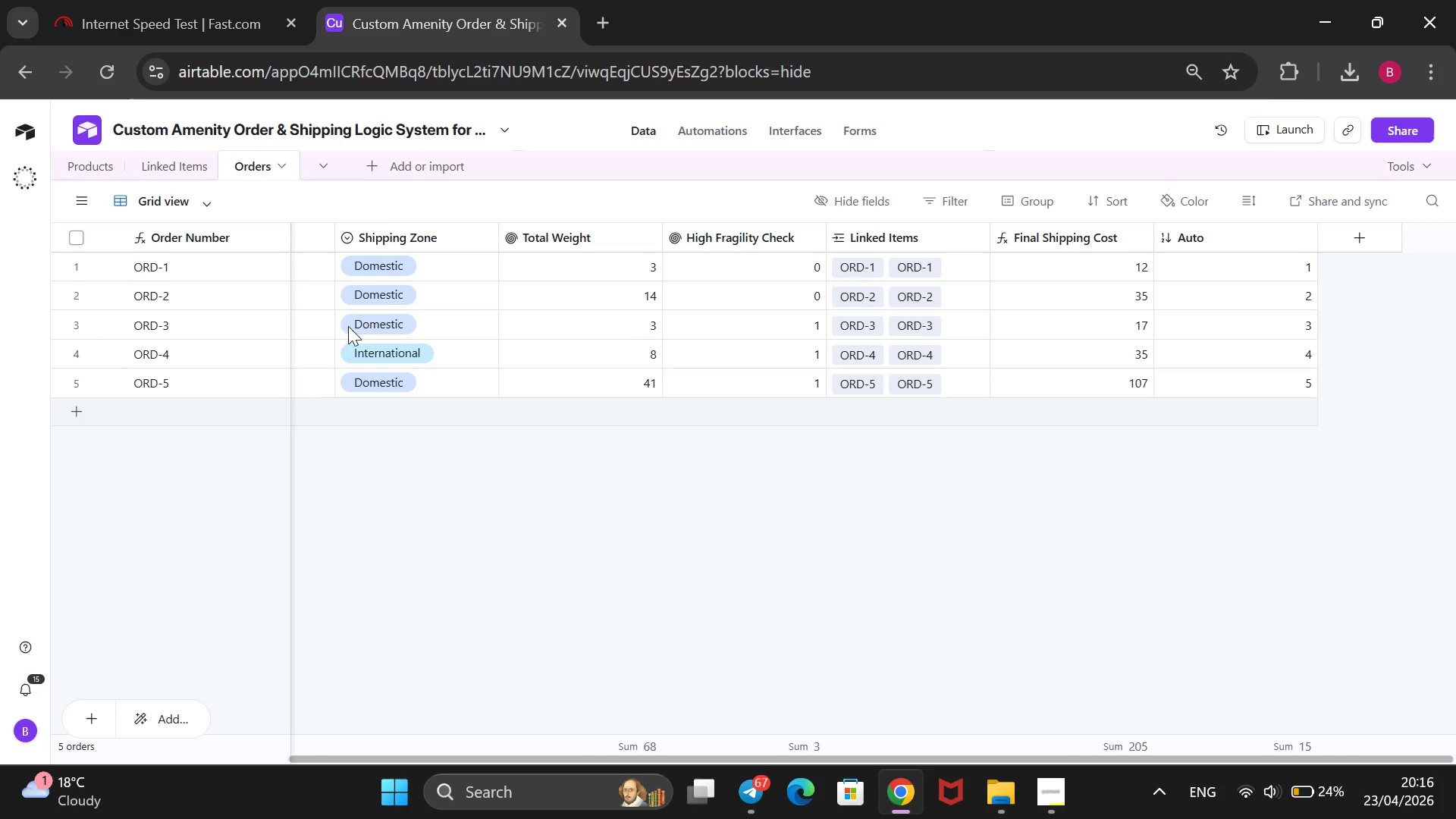 
left_click([383, 196])
 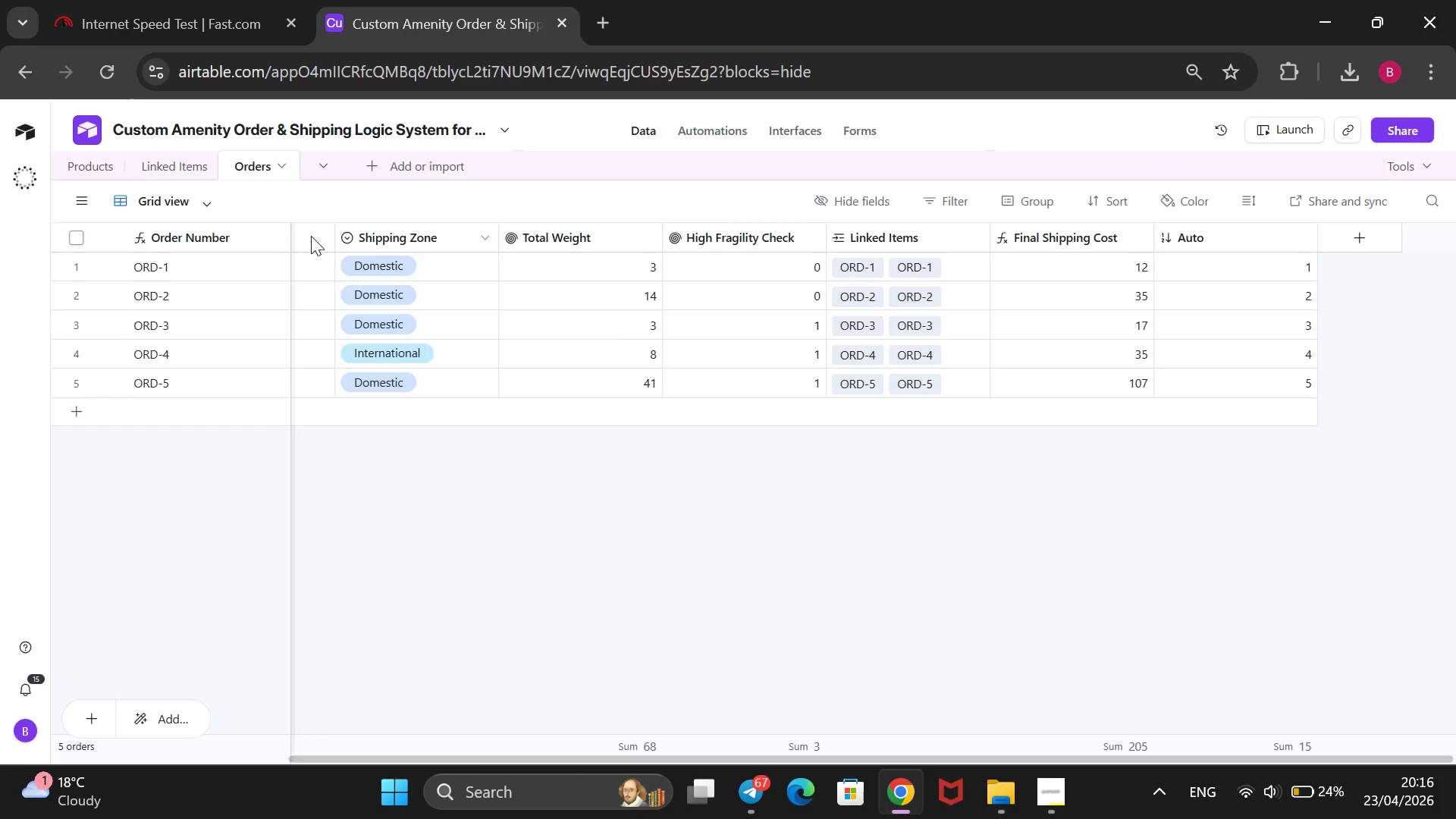 
left_click([311, 236])
 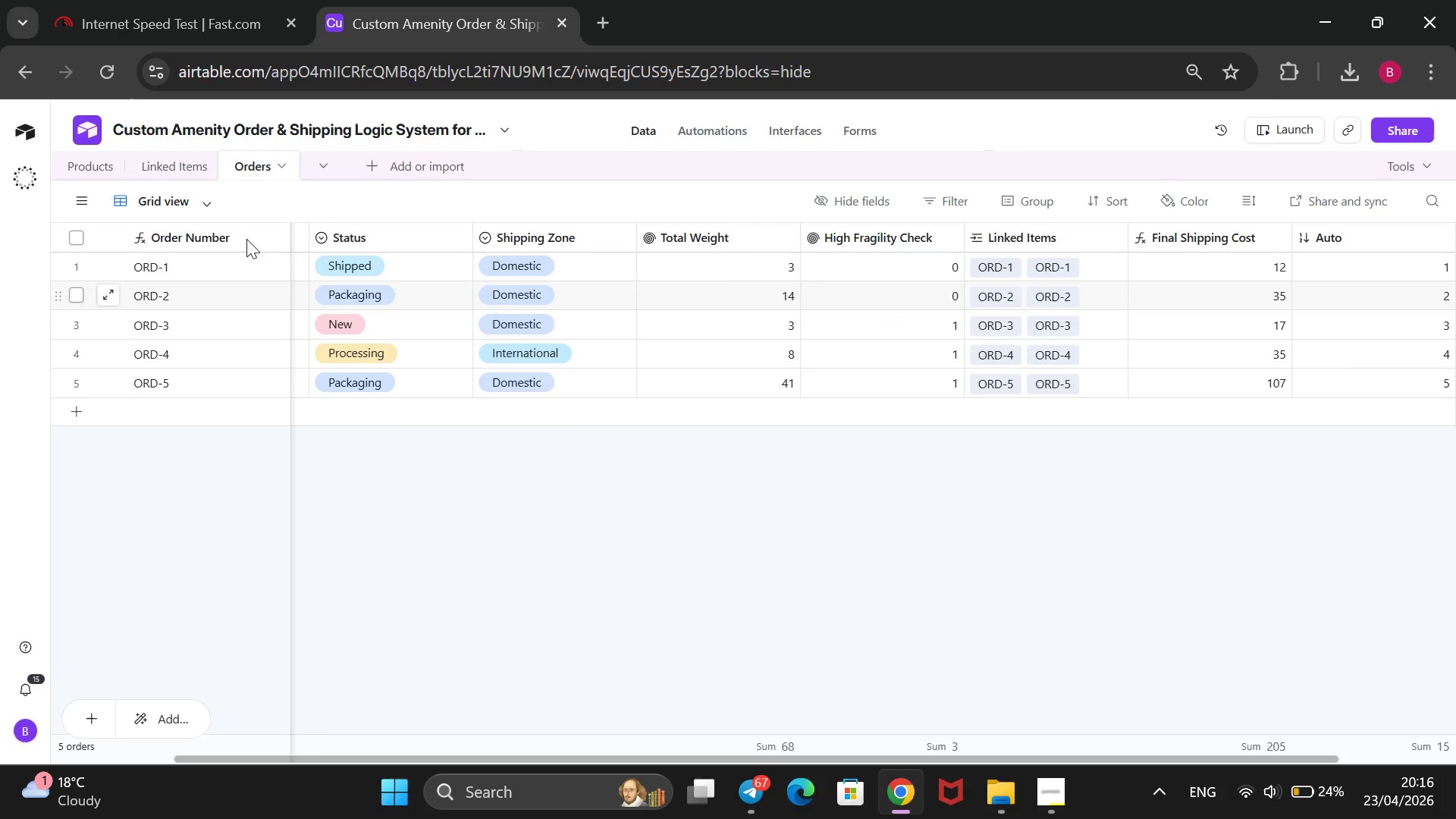 
wait(8.72)
 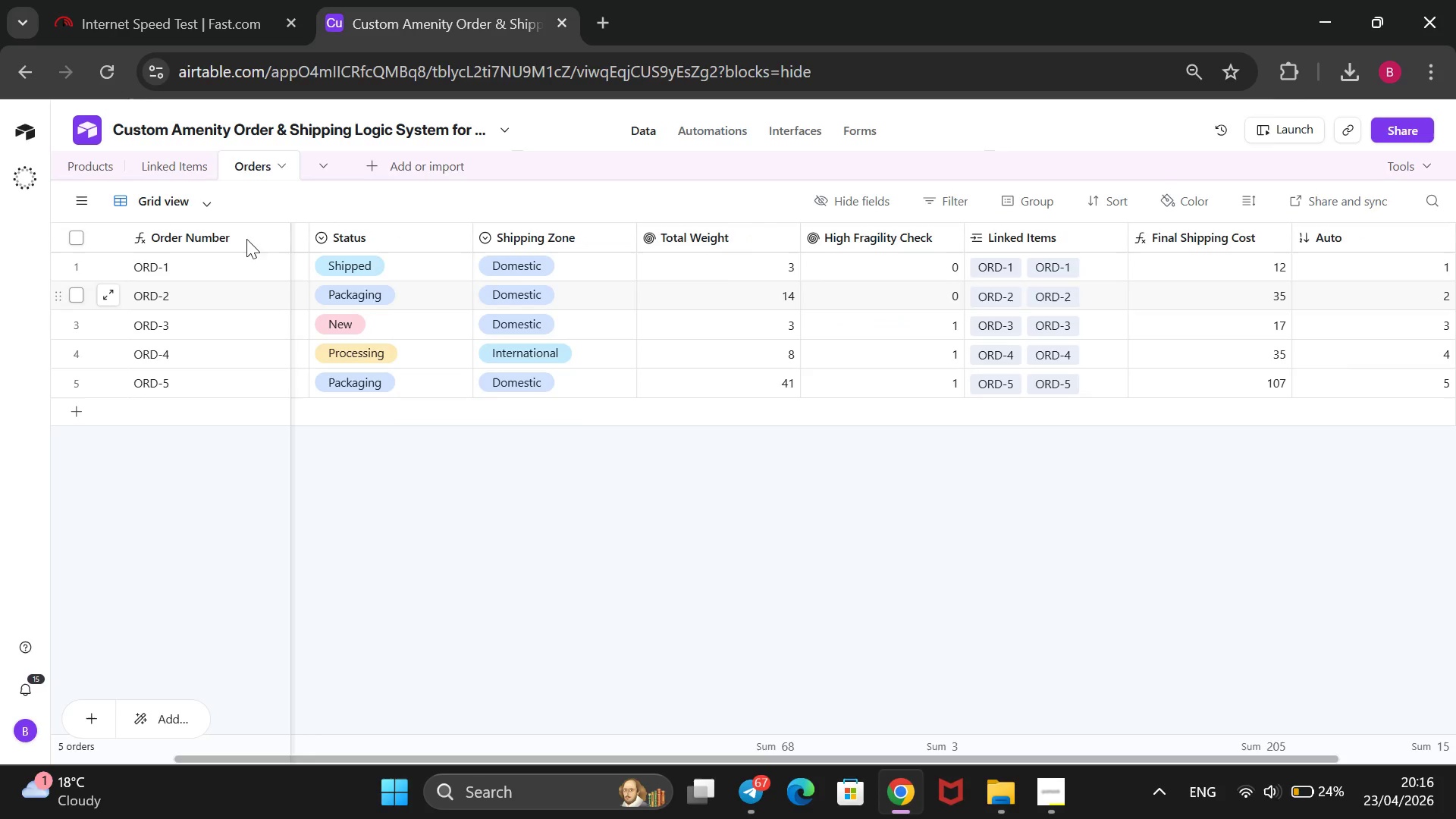 
left_click([292, 240])
 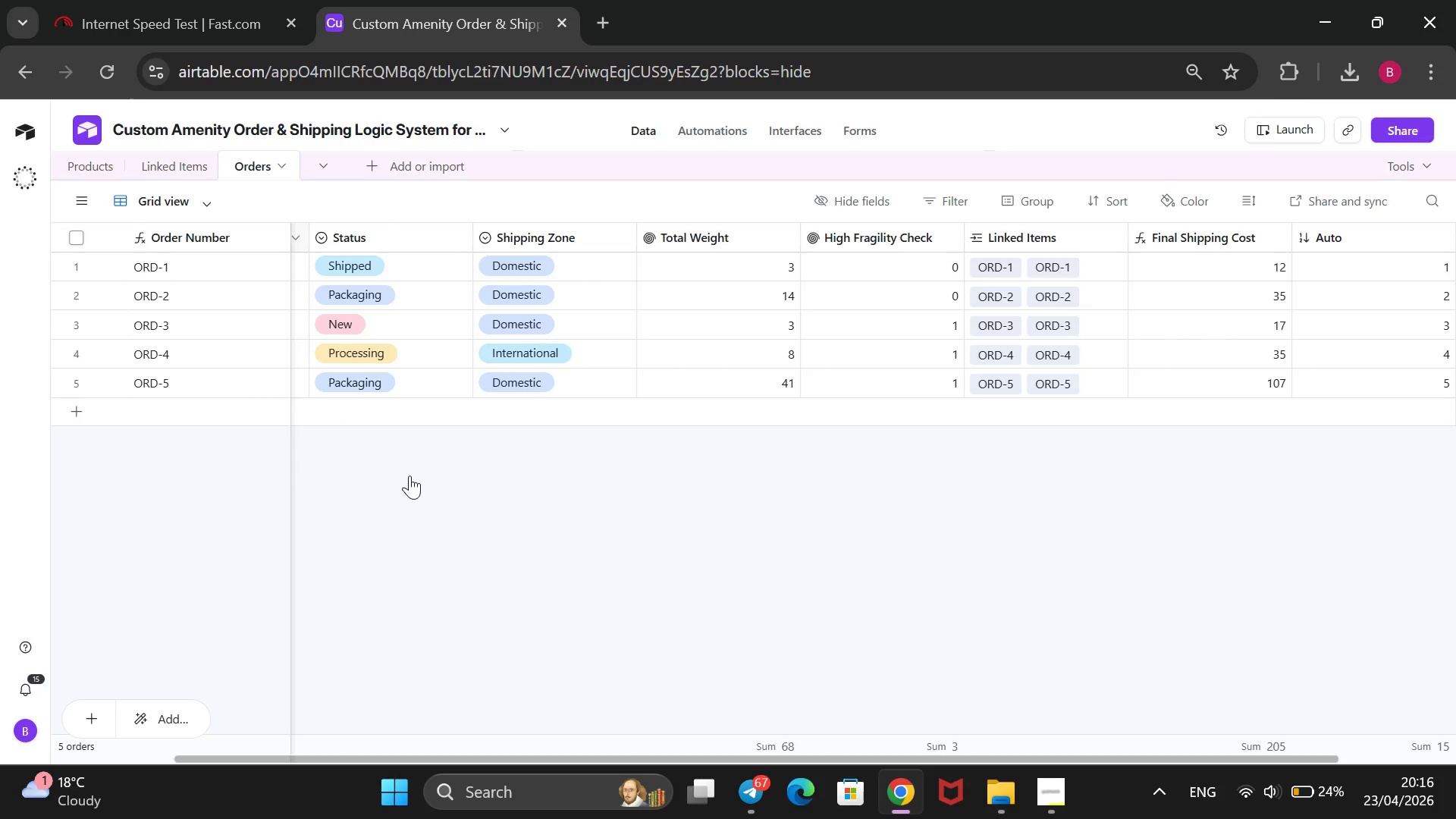 
left_click([410, 477])
 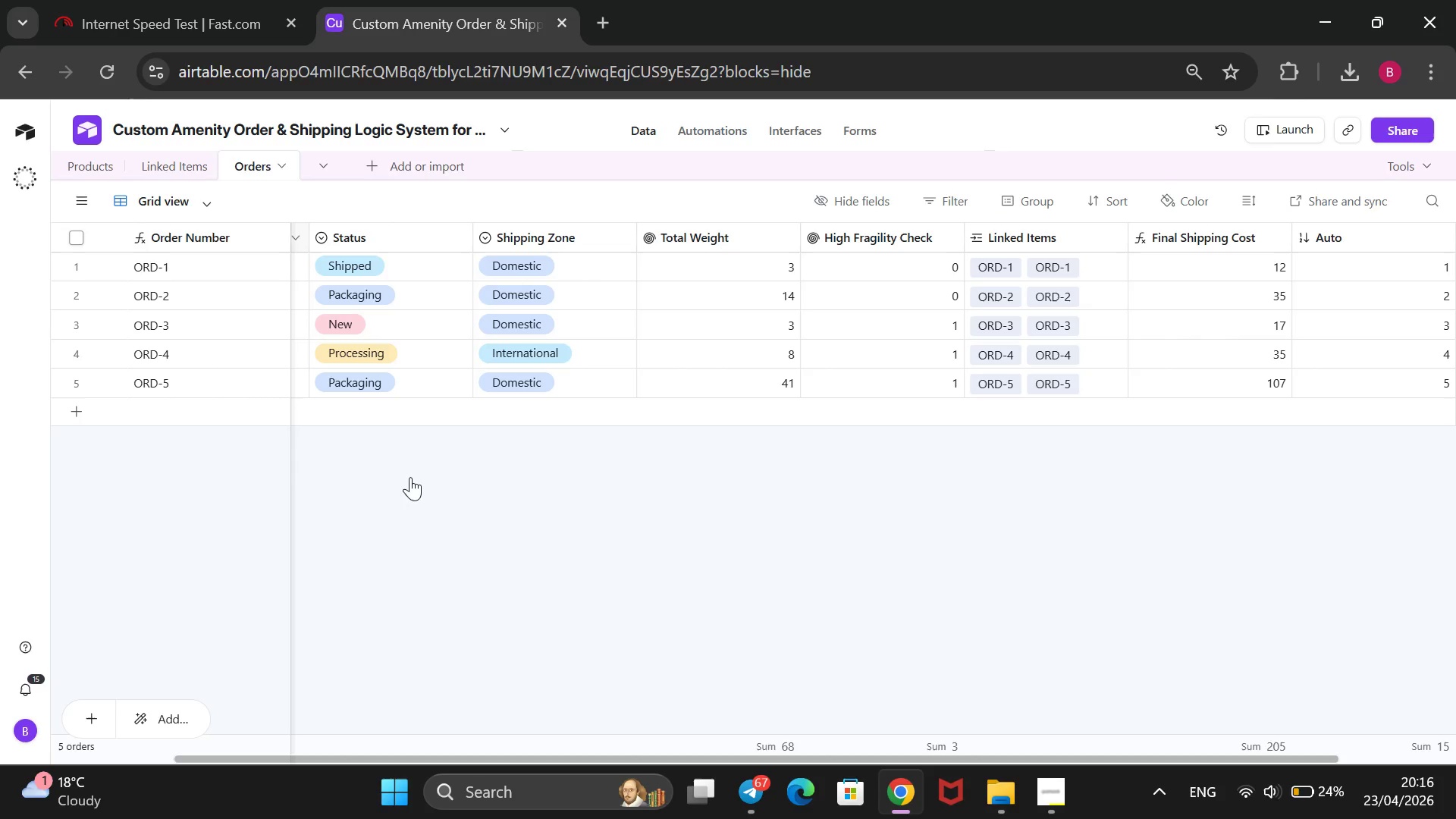 
left_click([410, 477])
 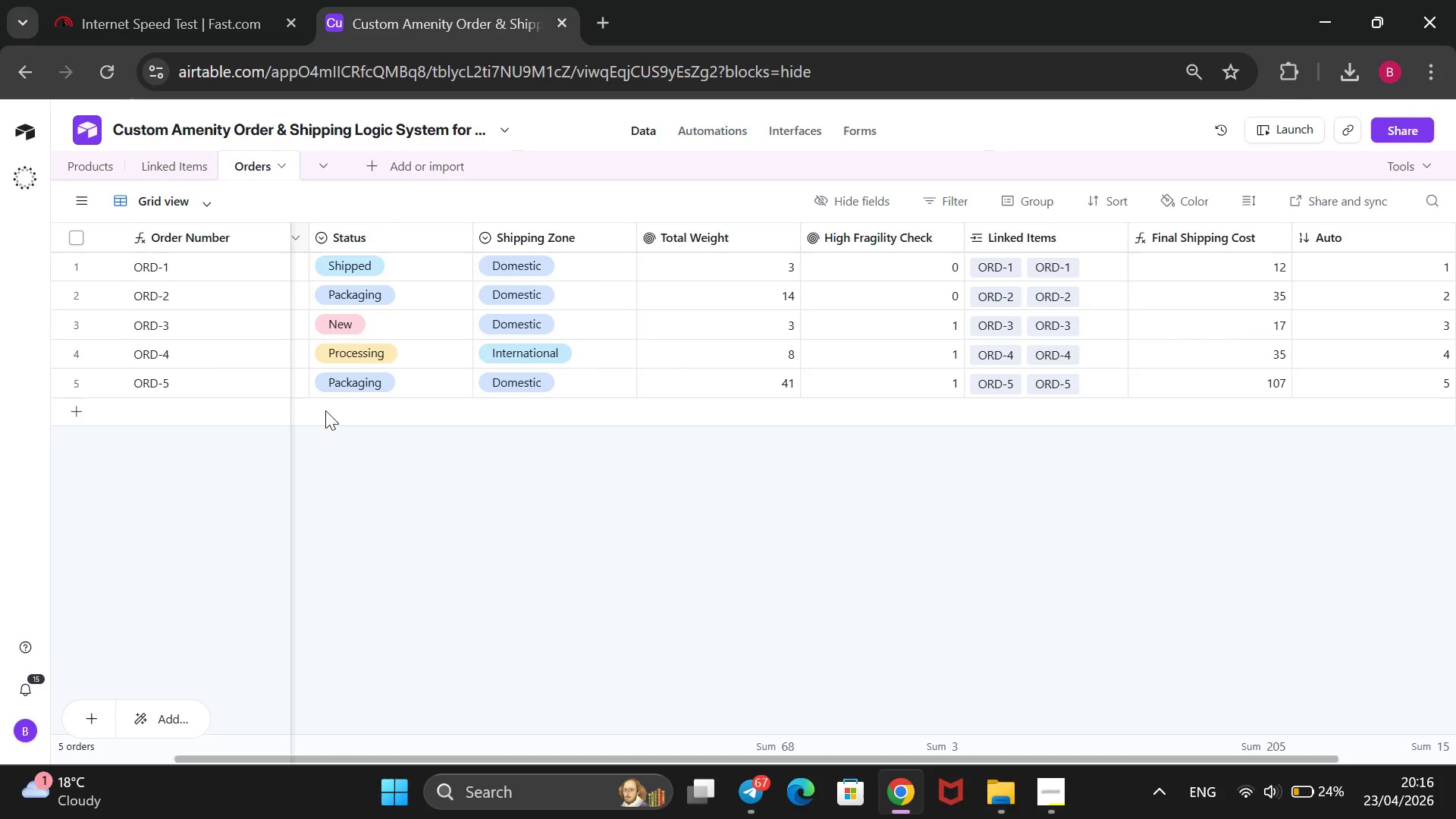 
left_click_drag(start_coordinate=[325, 410], to_coordinate=[530, 420])
 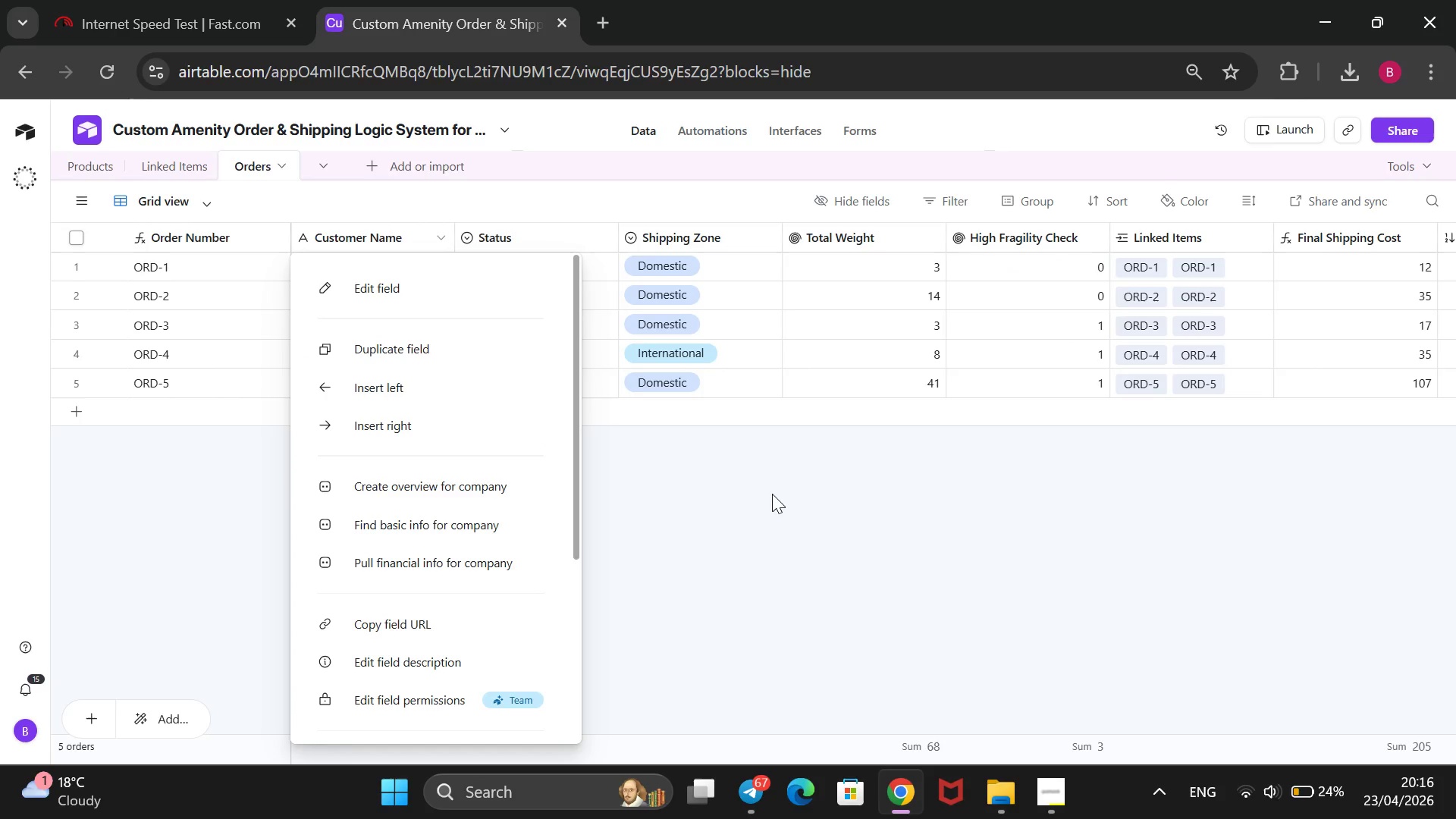 
scroll: coordinate [325, 410], scroll_direction: up, amount: 2.0
 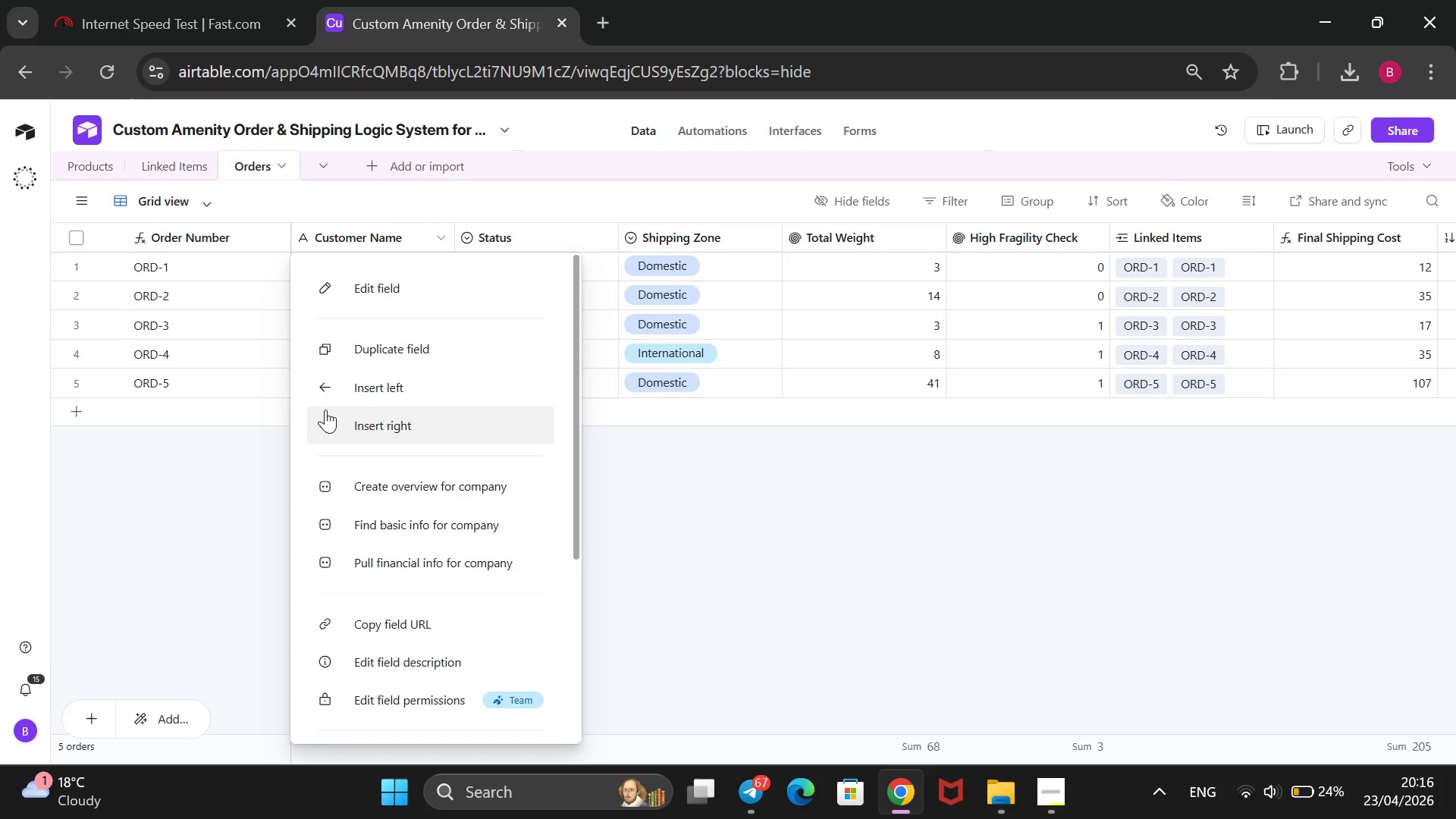 
left_click([772, 494])
 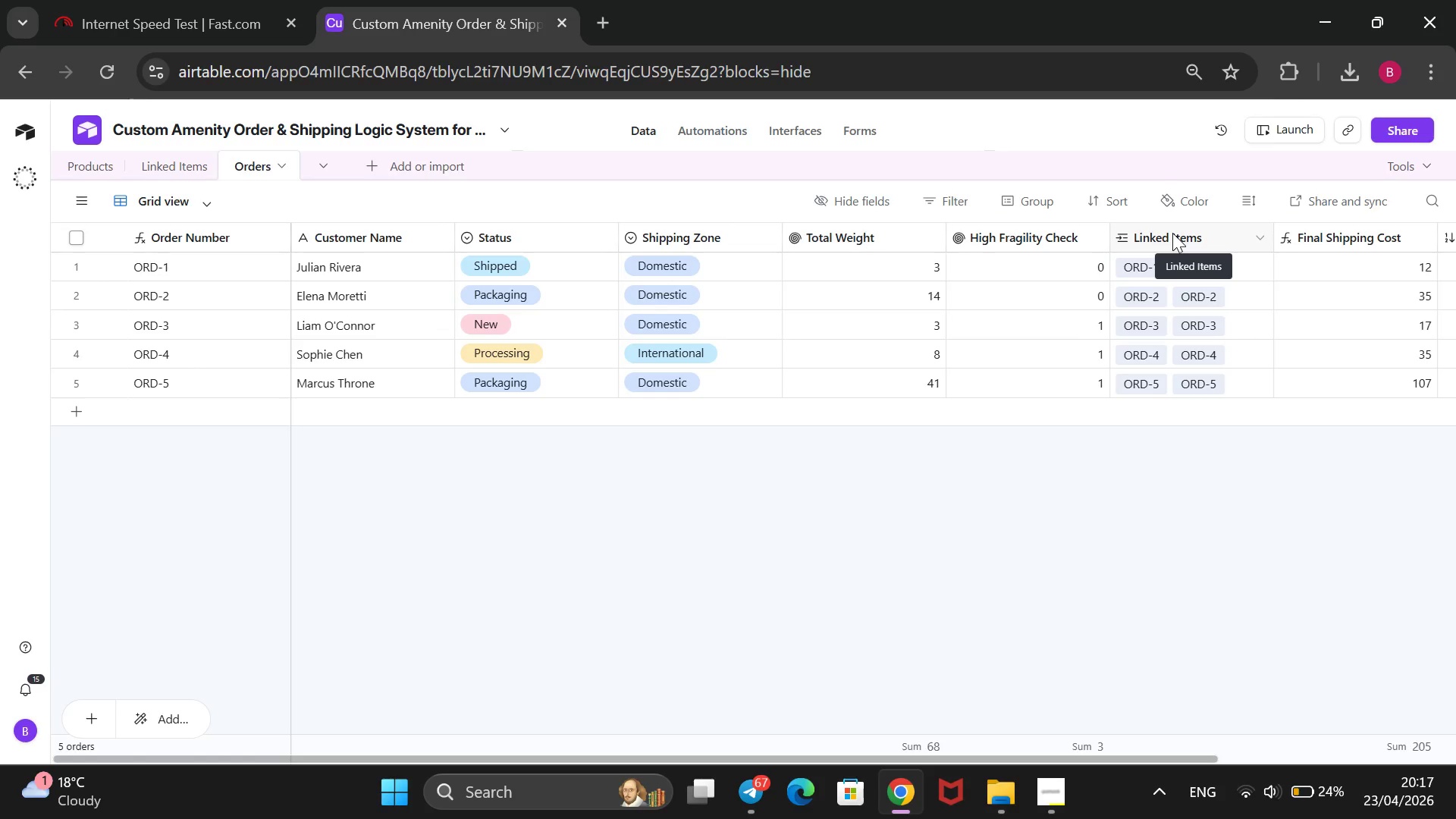 
wait(36.03)
 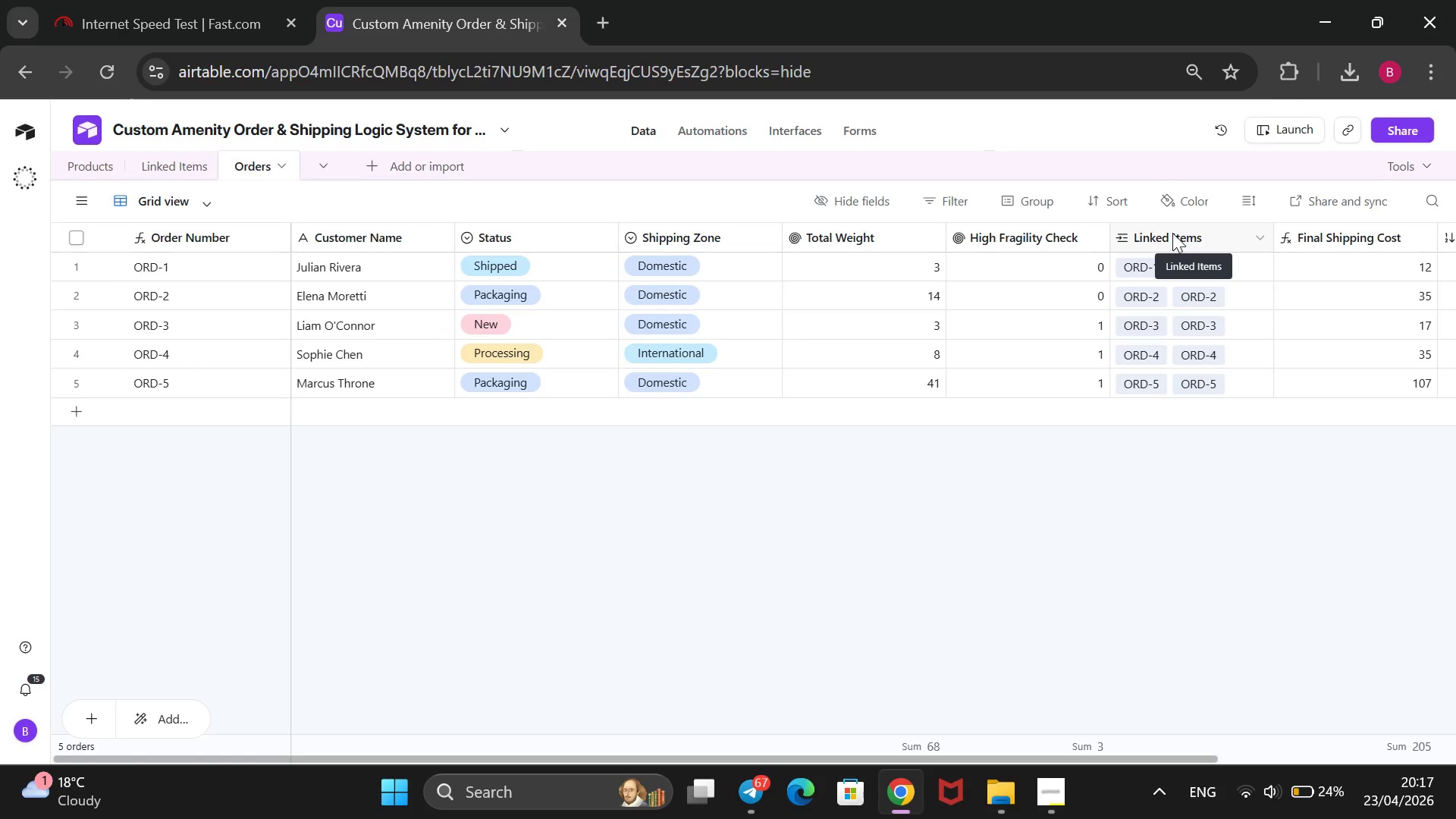 
key(Meta+PrintScreen)
 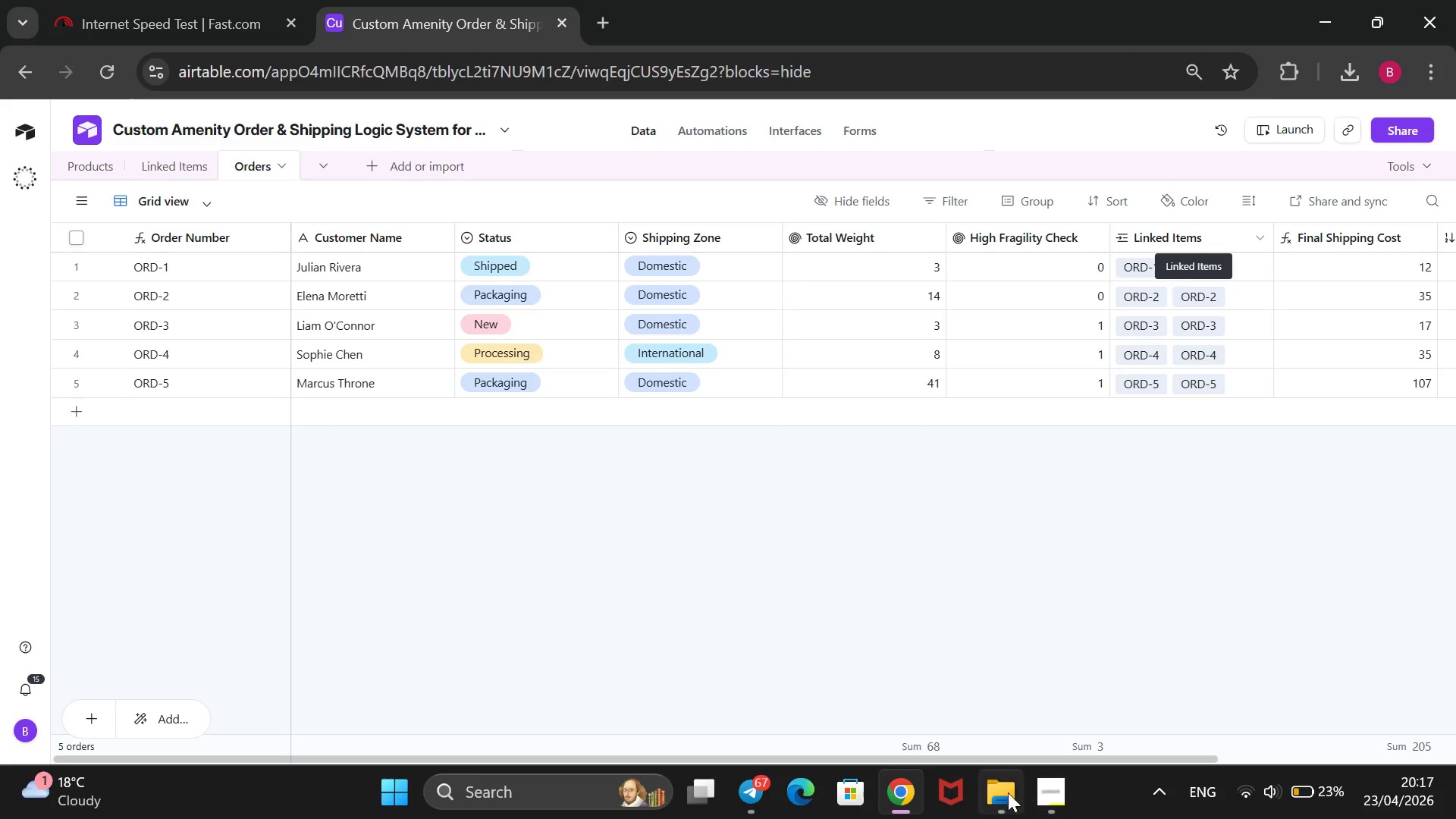 
left_click([986, 795])
 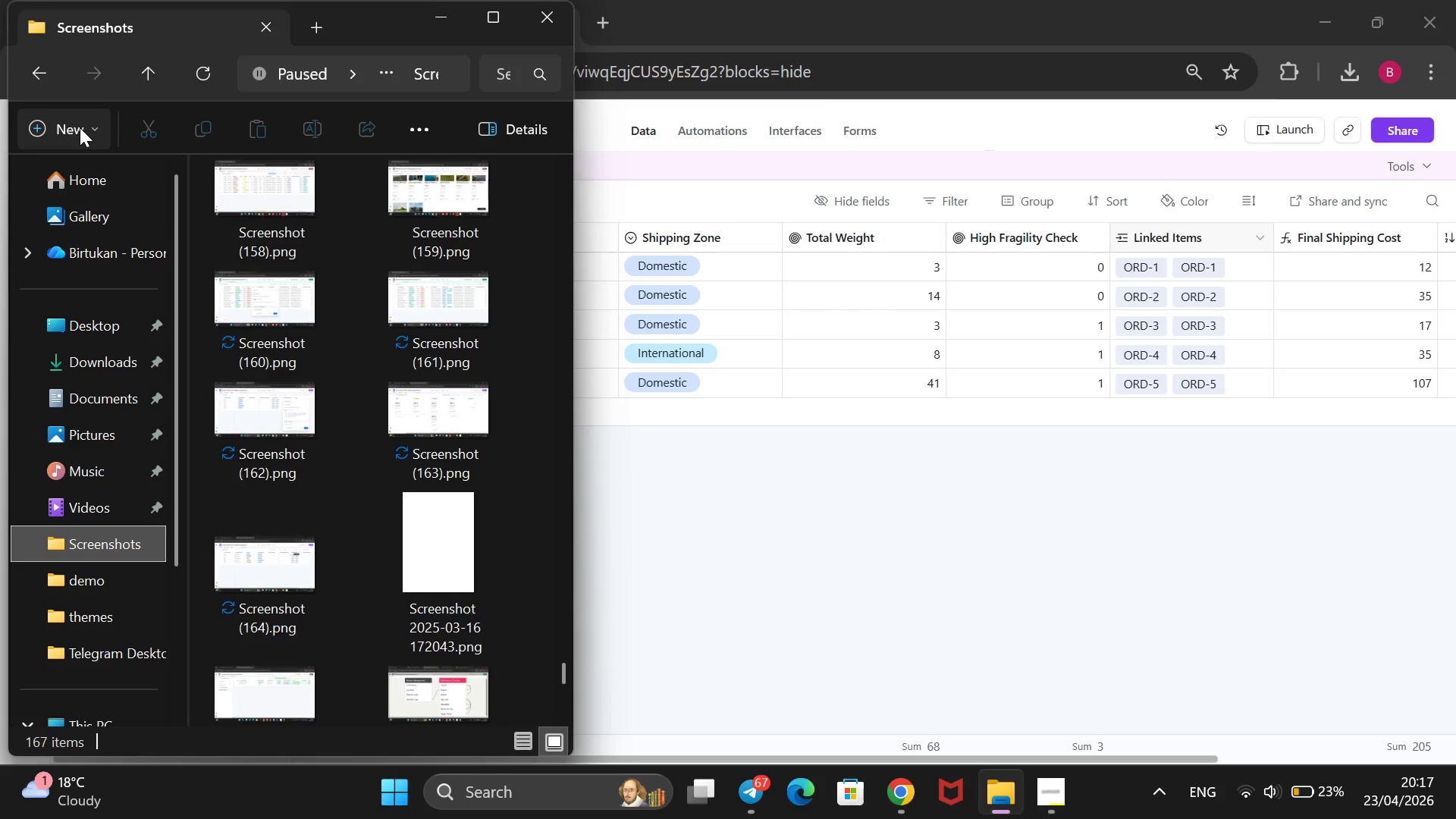 
left_click([46, 128])
 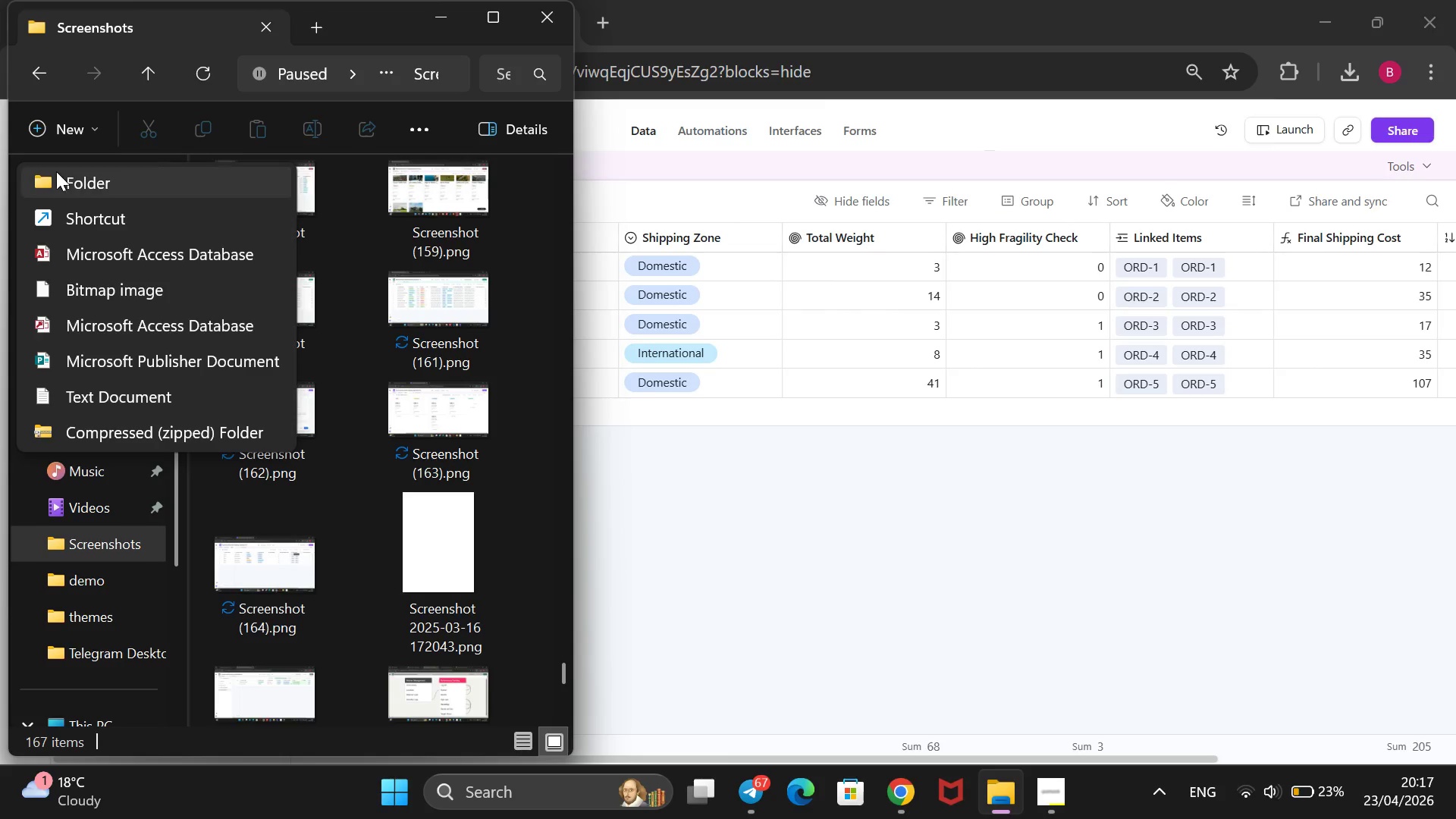 
left_click([56, 172])
 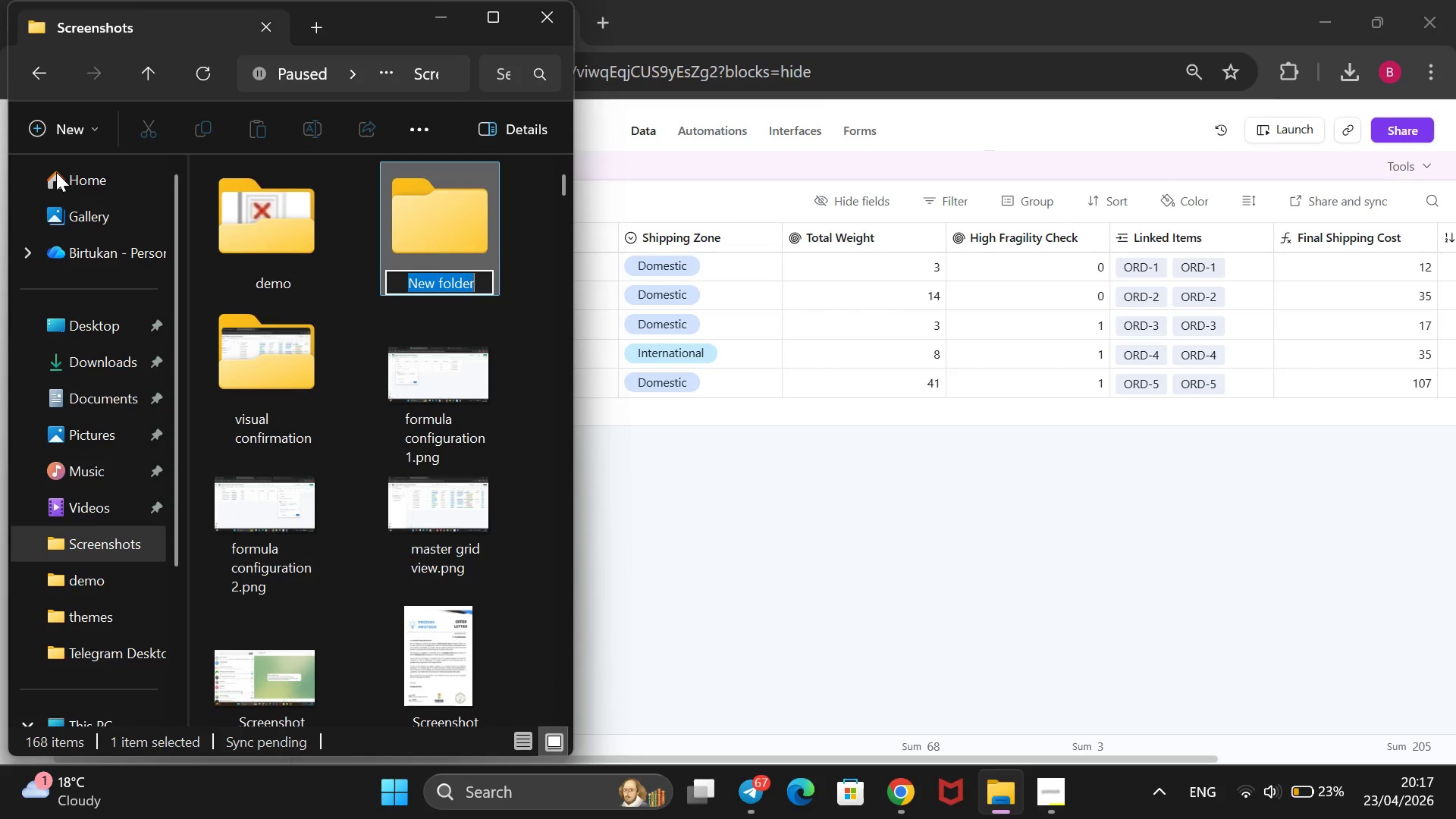 
type(ZIpscreen)
 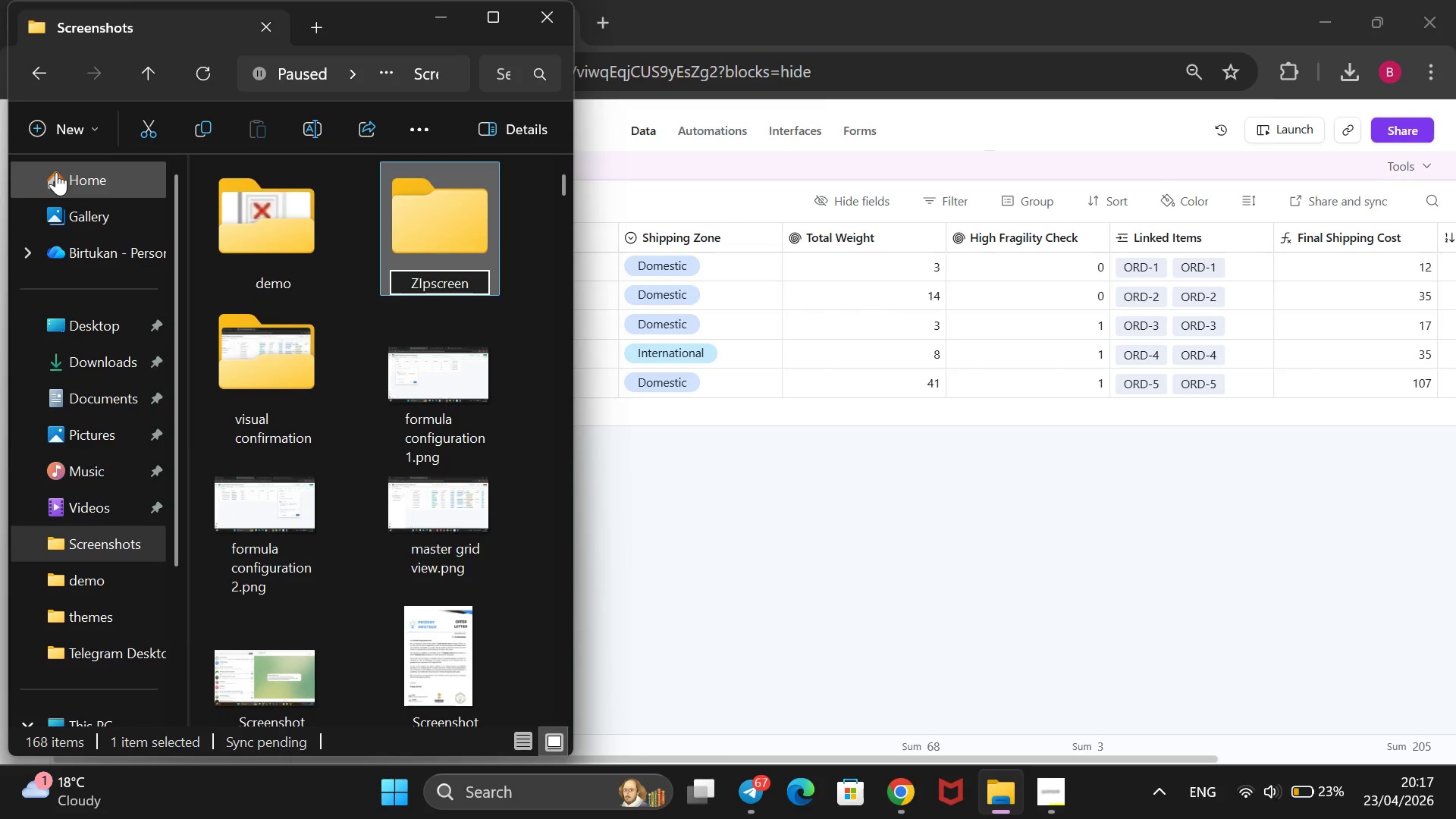 
key(Enter)
 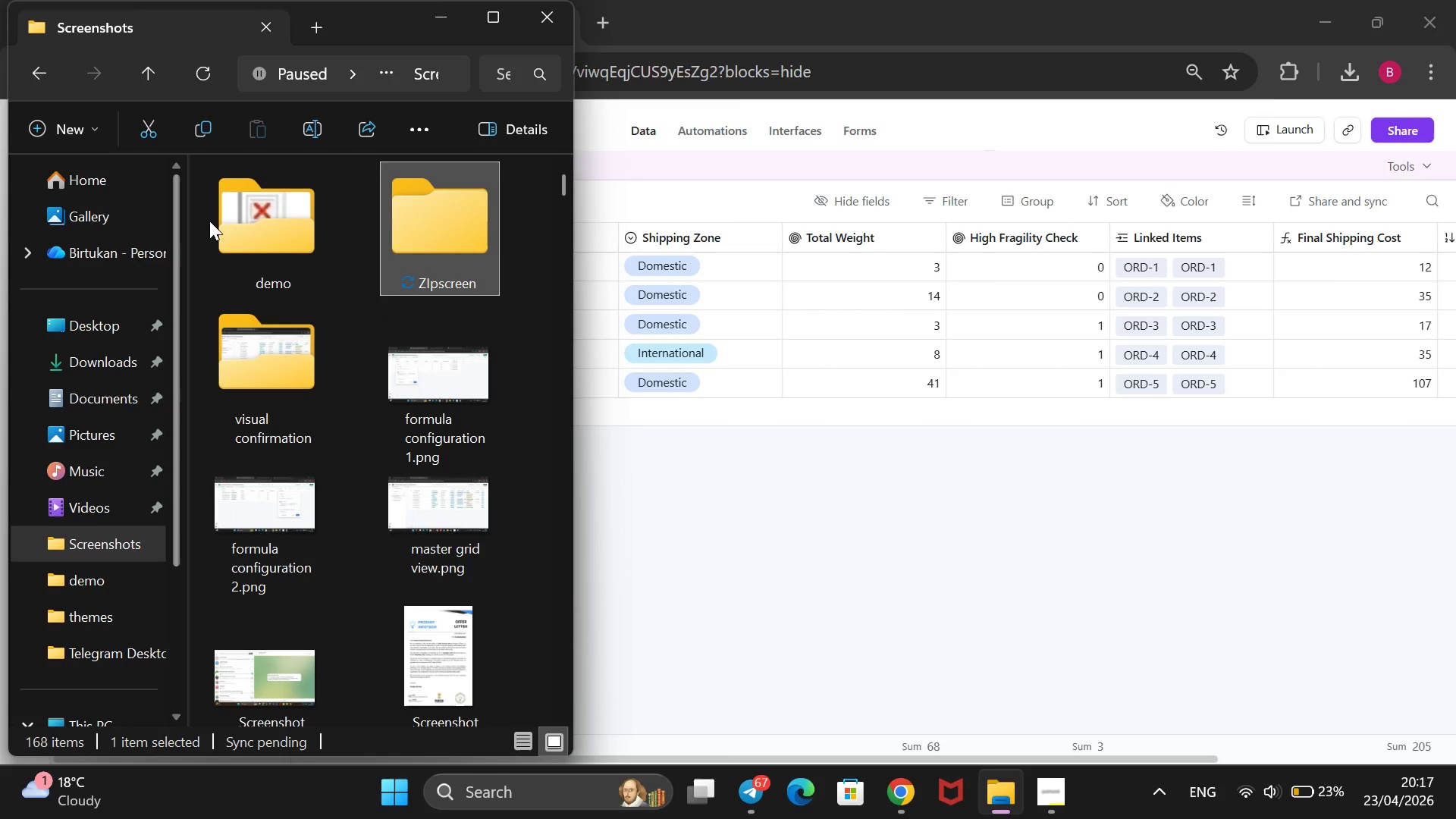 